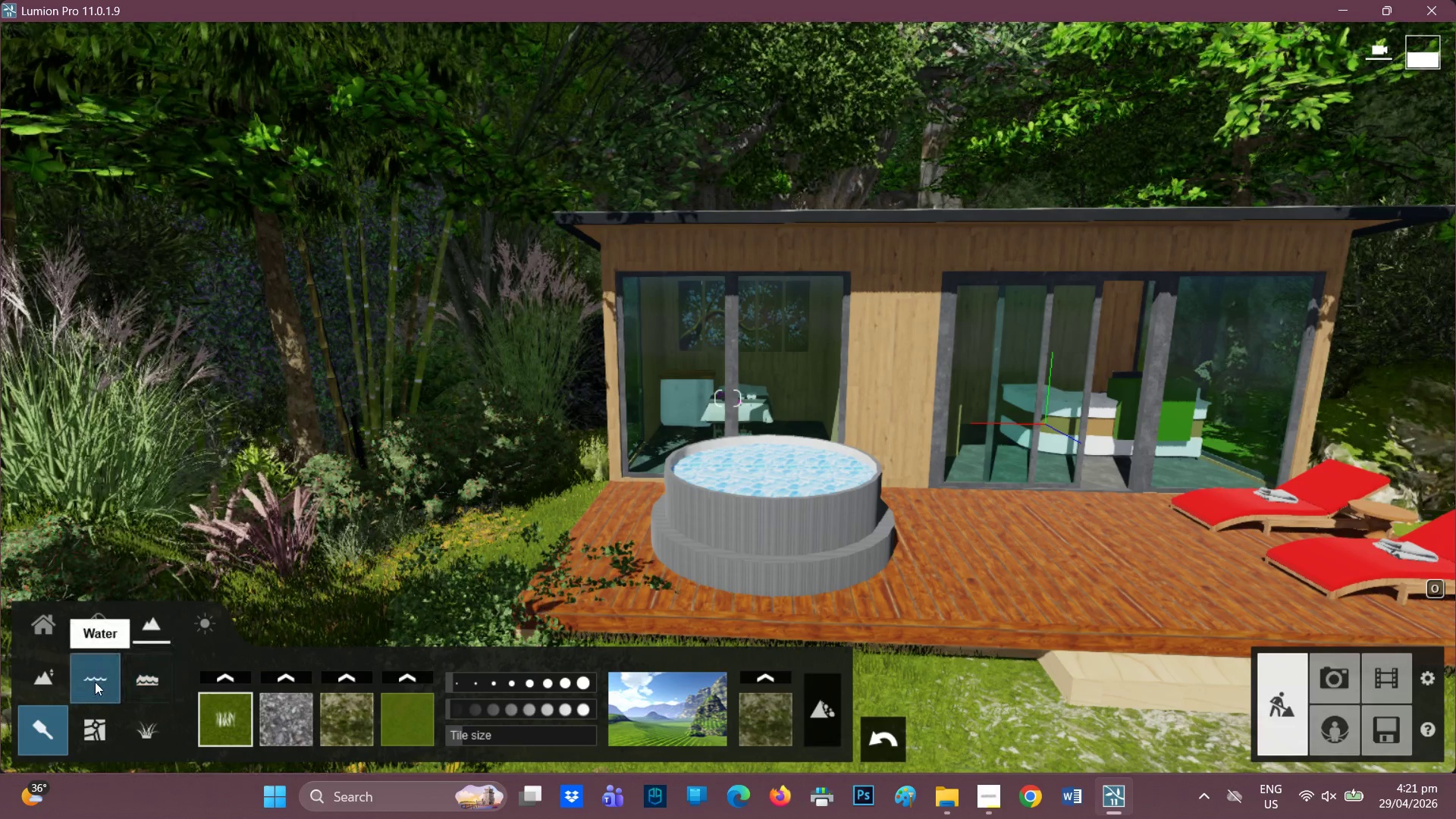 
left_click([105, 728])
 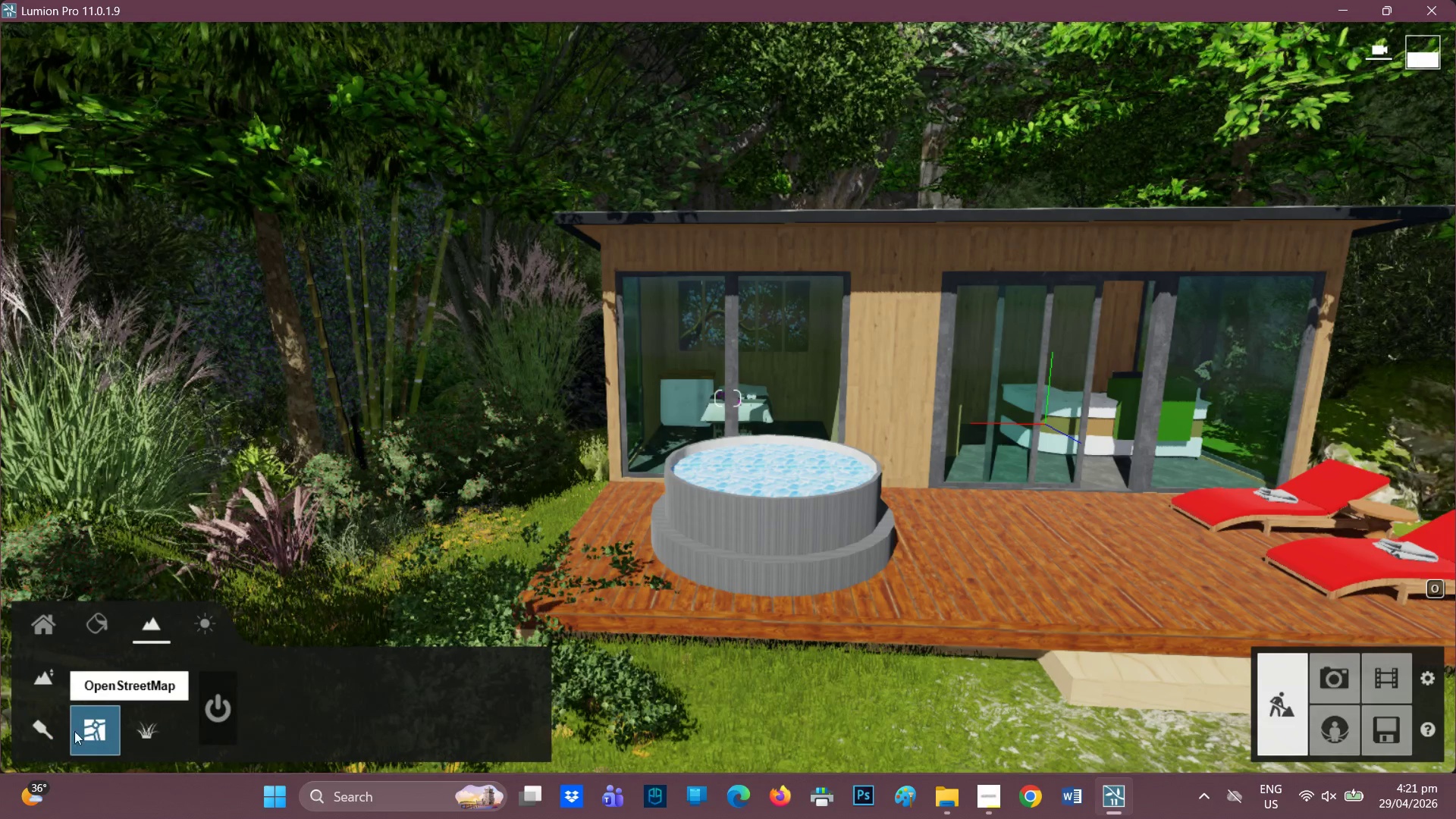 
left_click([17, 731])
 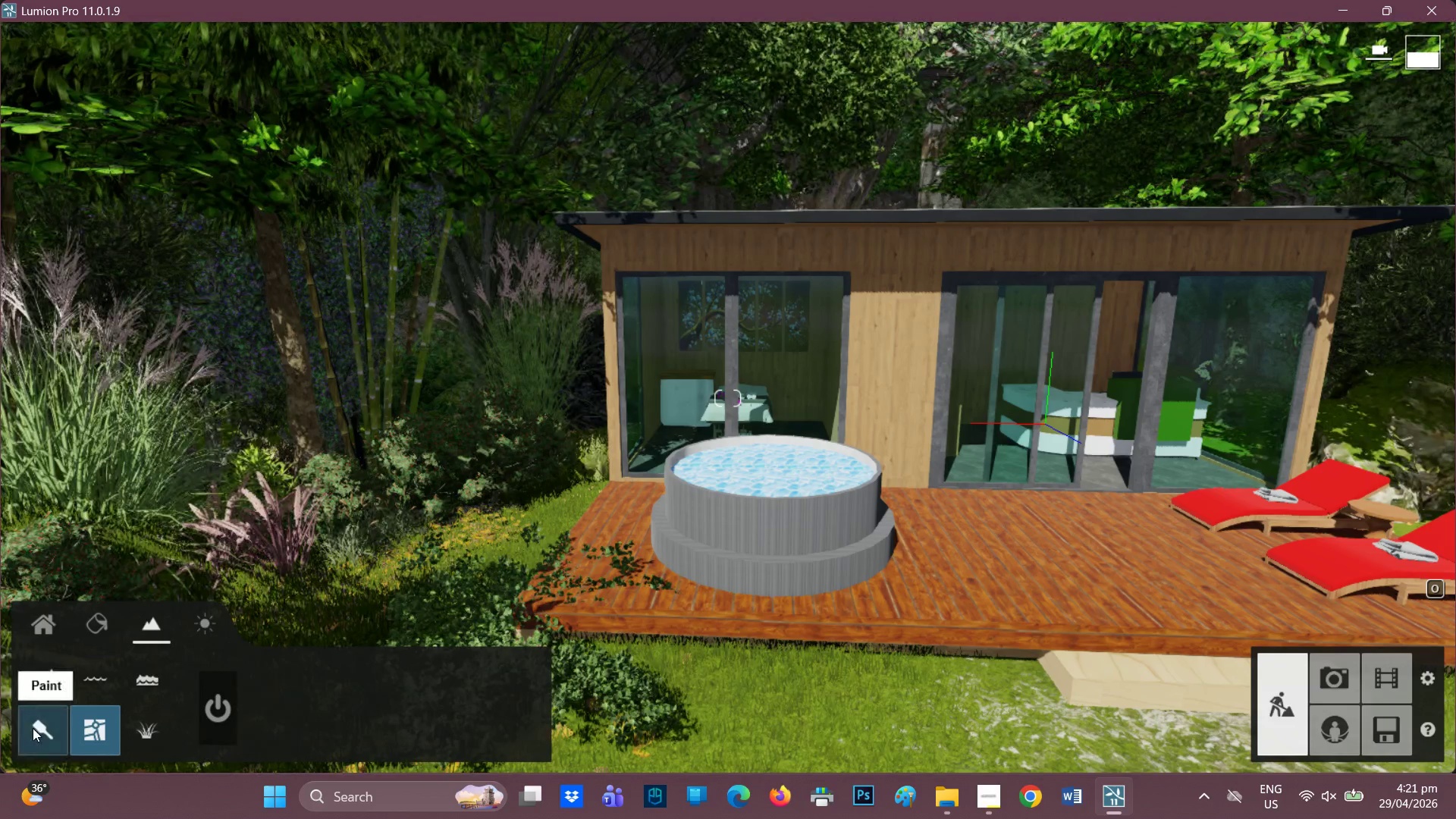 
left_click([33, 728])
 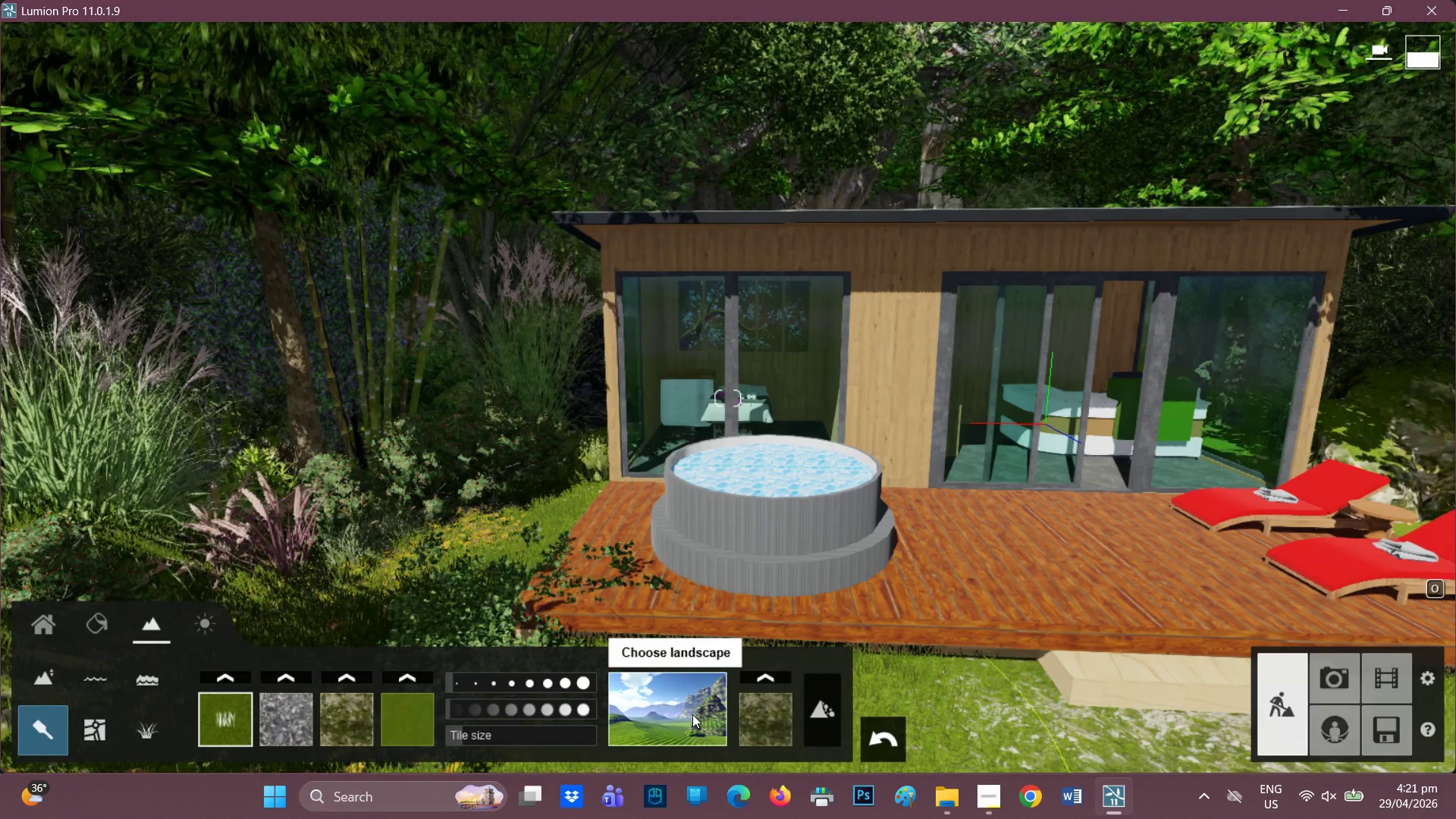 
left_click([692, 714])
 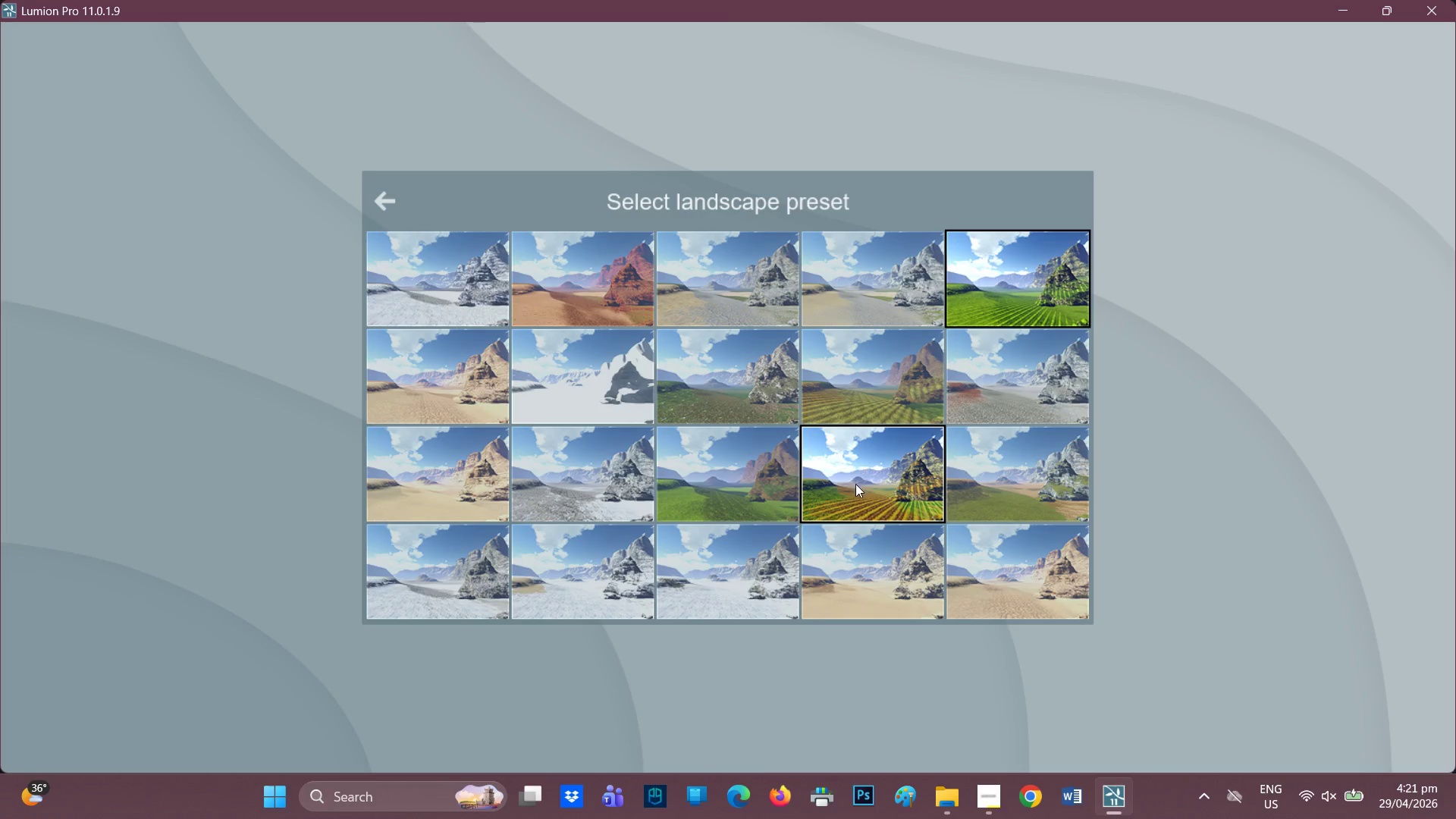 
wait(9.14)
 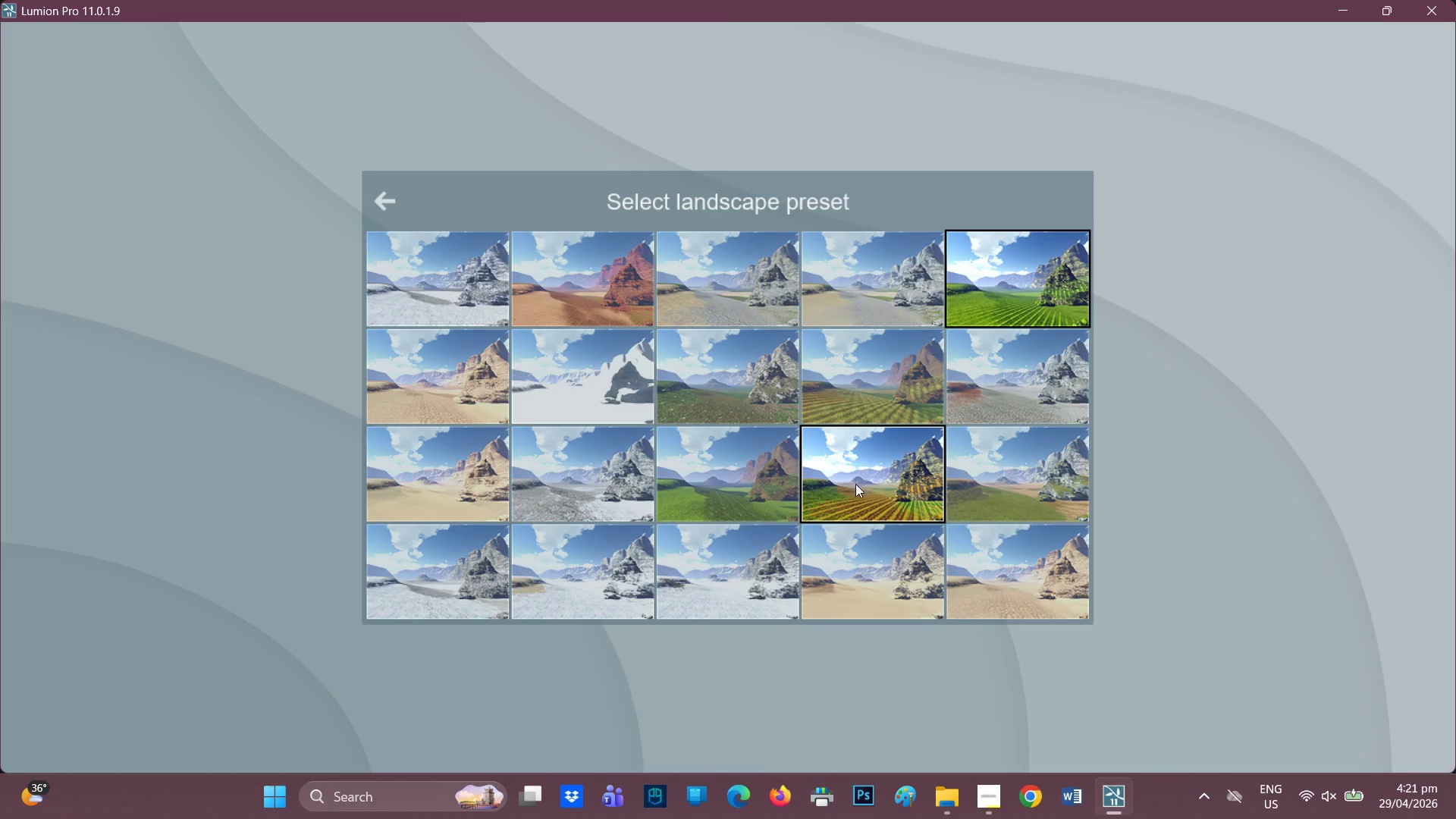 
left_click([386, 203])
 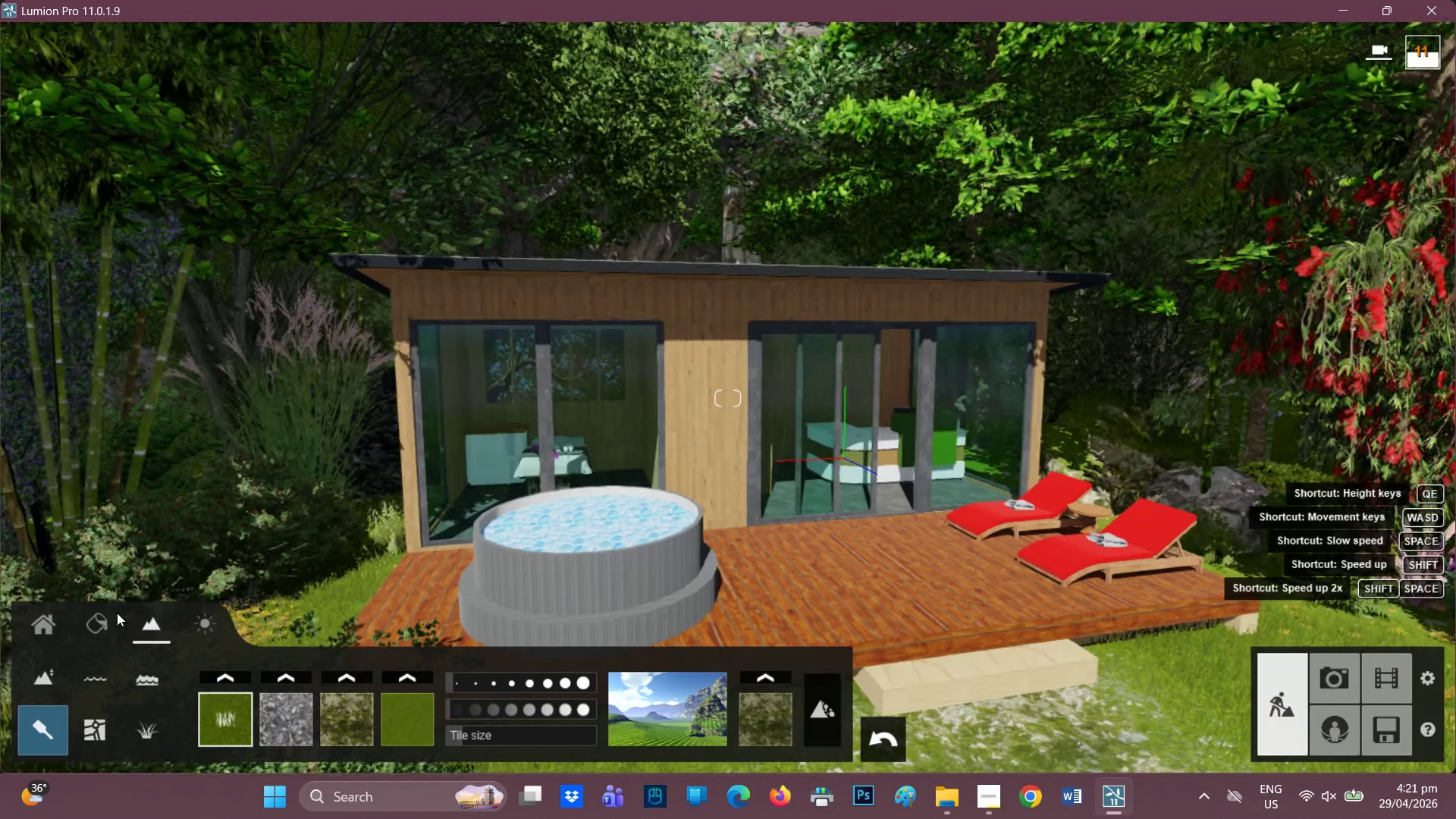 
left_click([199, 621])
 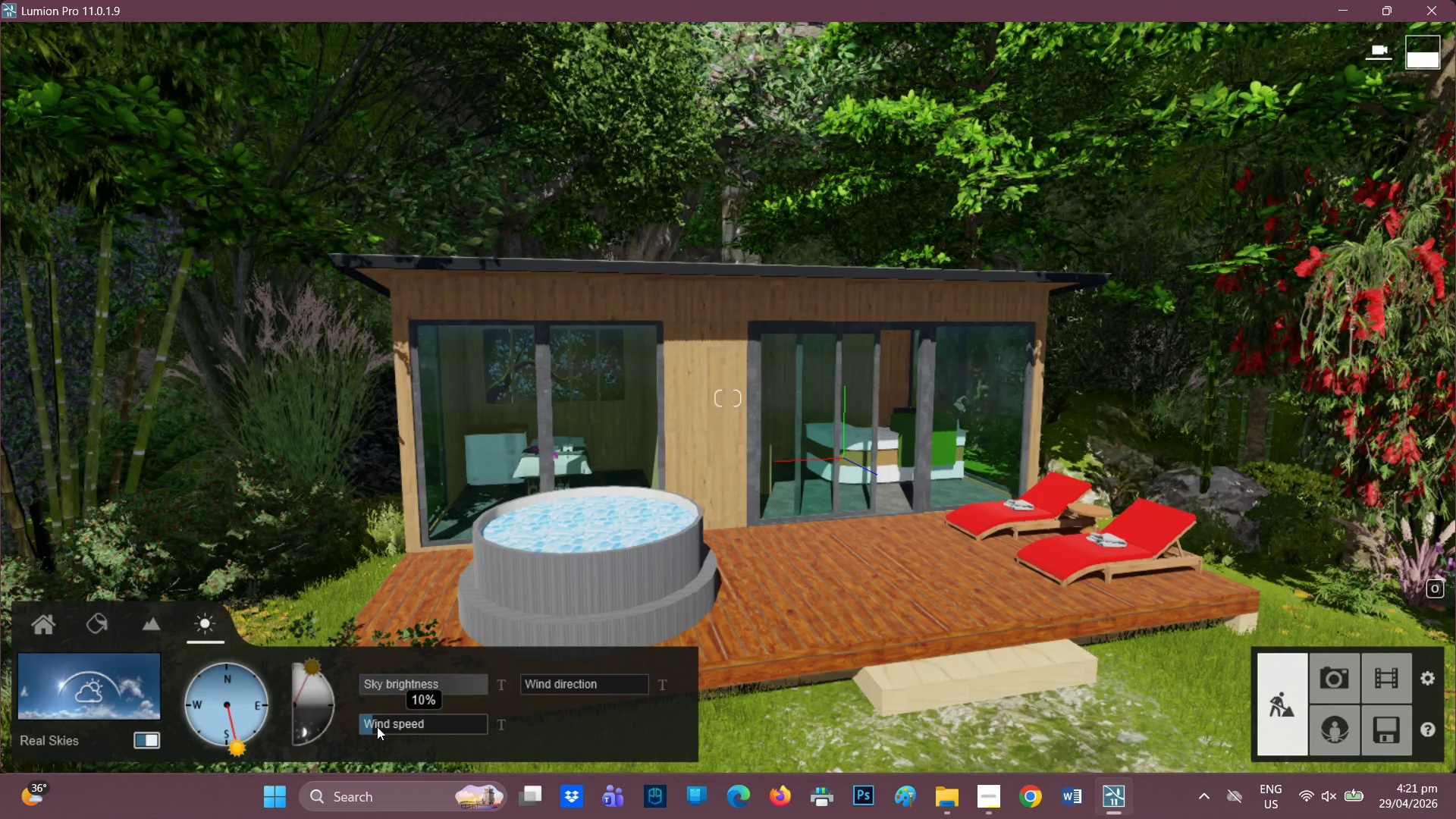 
left_click([381, 725])
 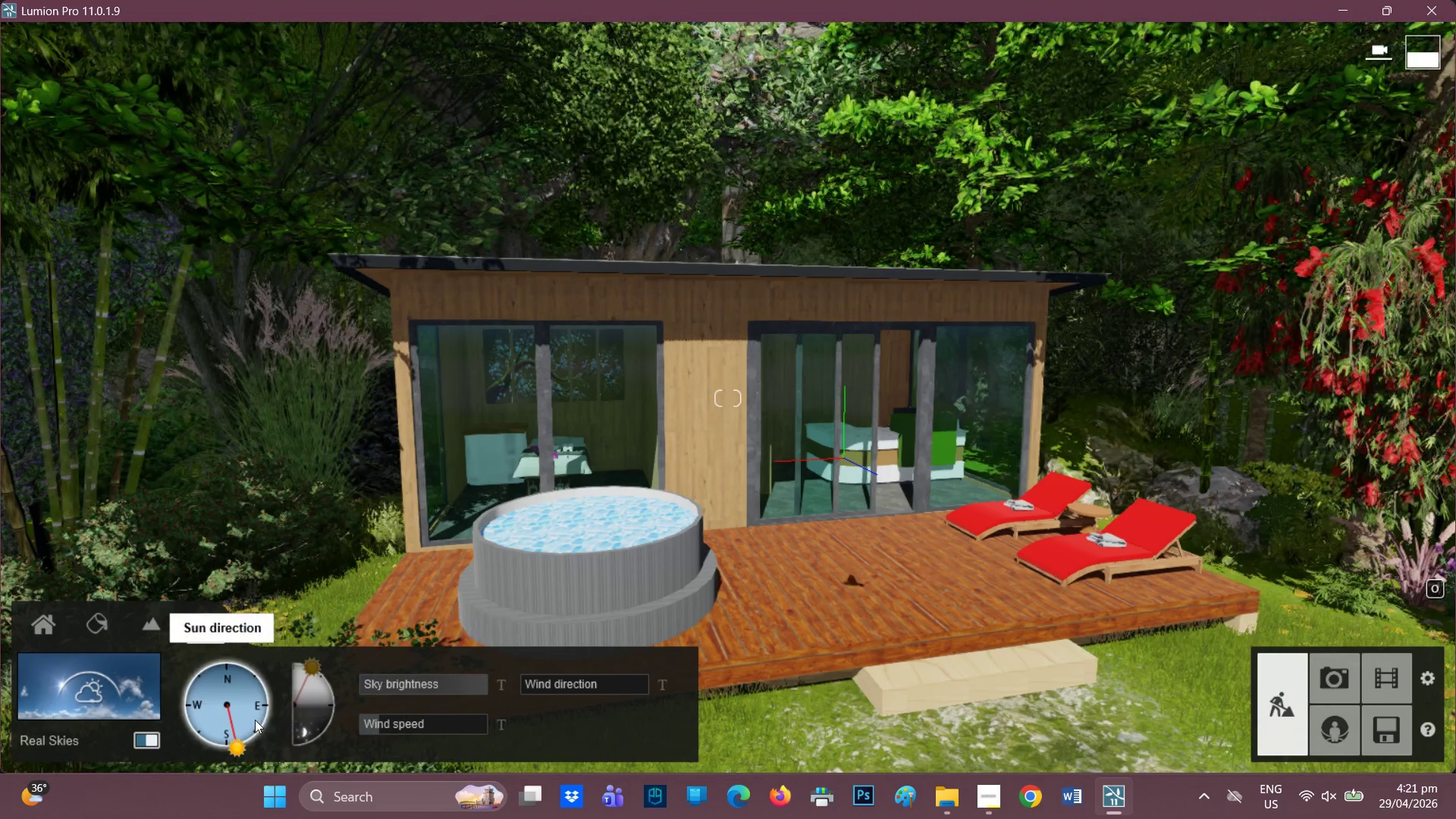 
left_click_drag(start_coordinate=[240, 724], to_coordinate=[281, 685])
 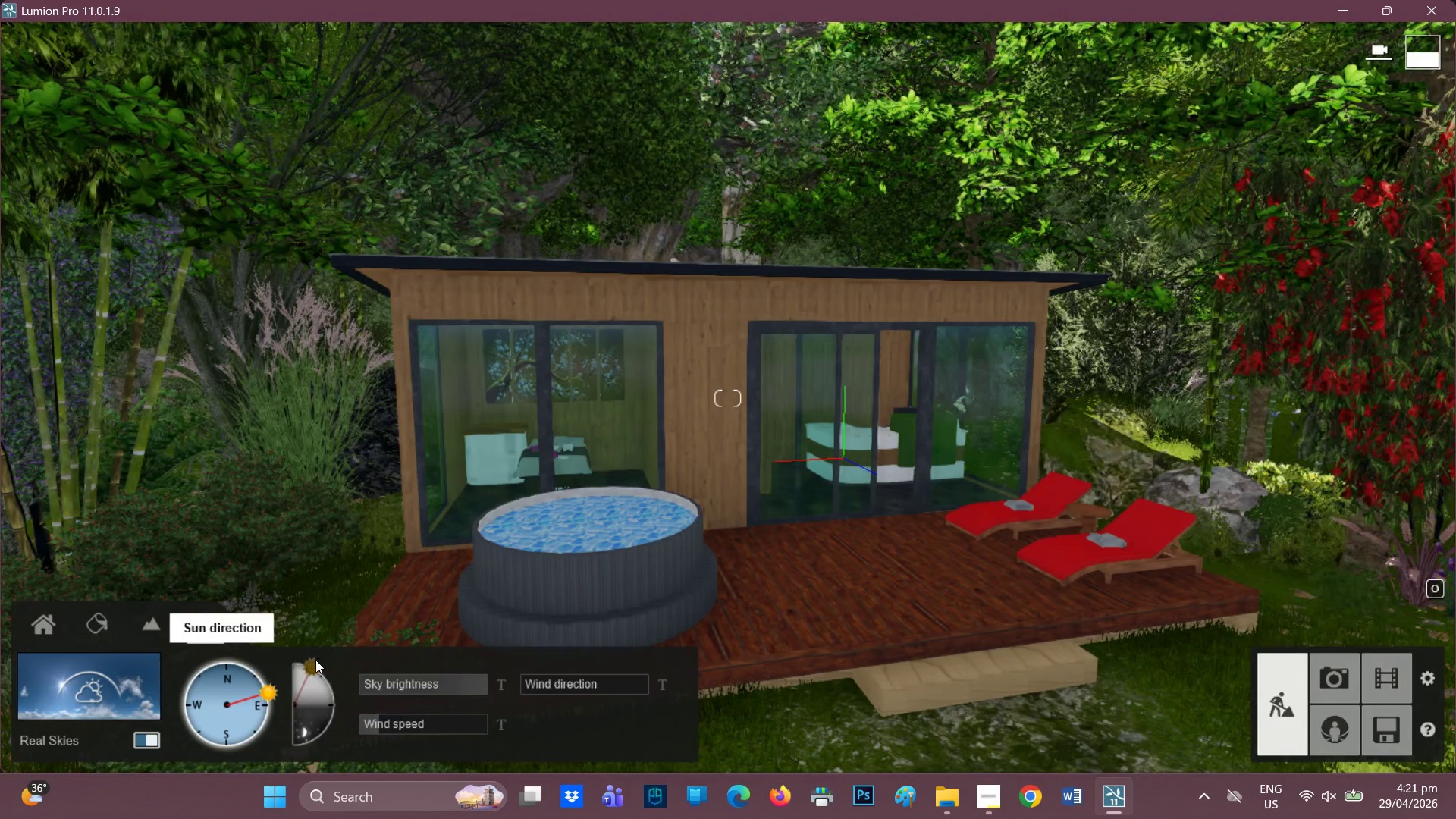 
left_click_drag(start_coordinate=[315, 660], to_coordinate=[325, 677])
 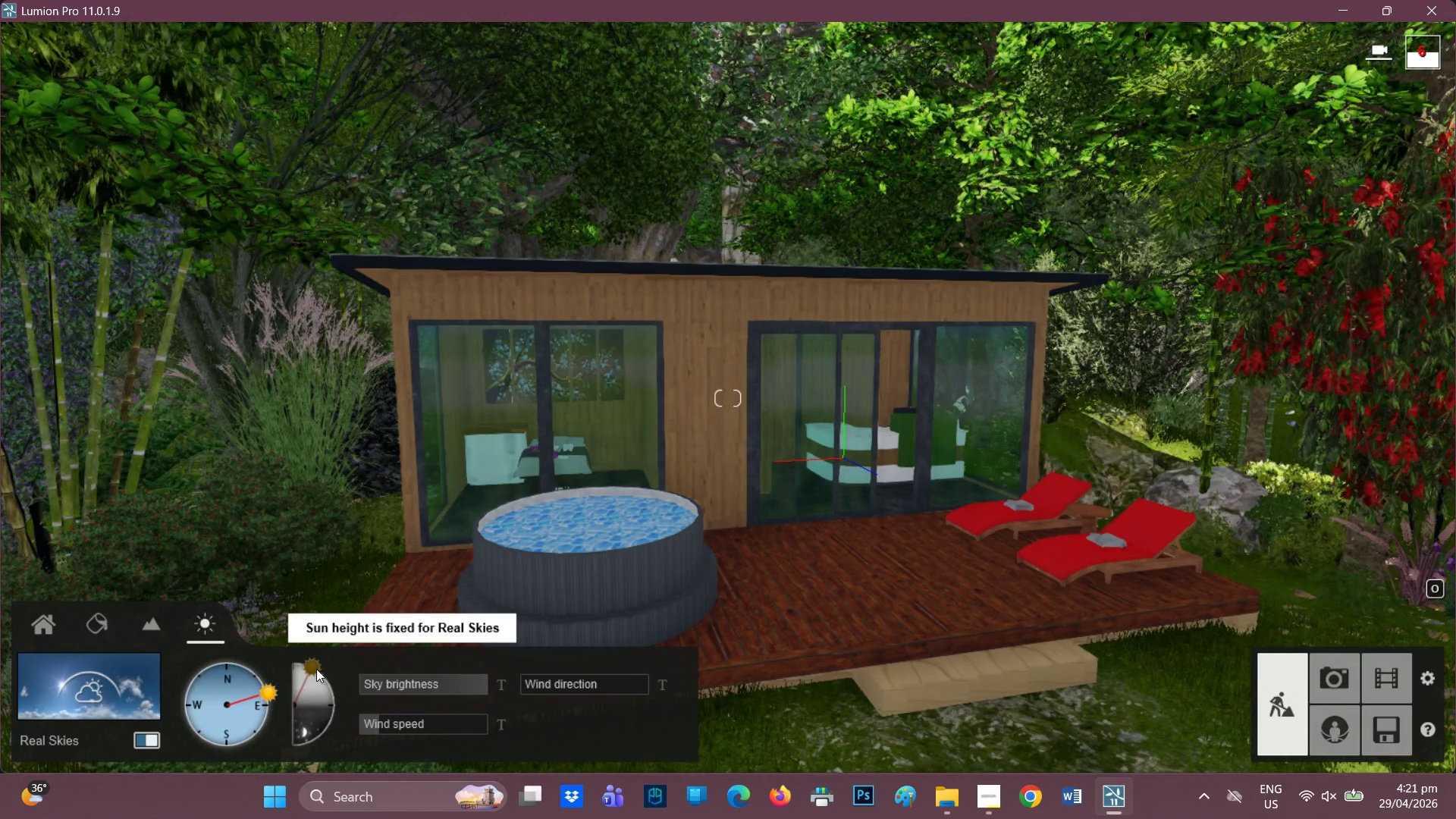 
left_click_drag(start_coordinate=[316, 669], to_coordinate=[322, 674])
 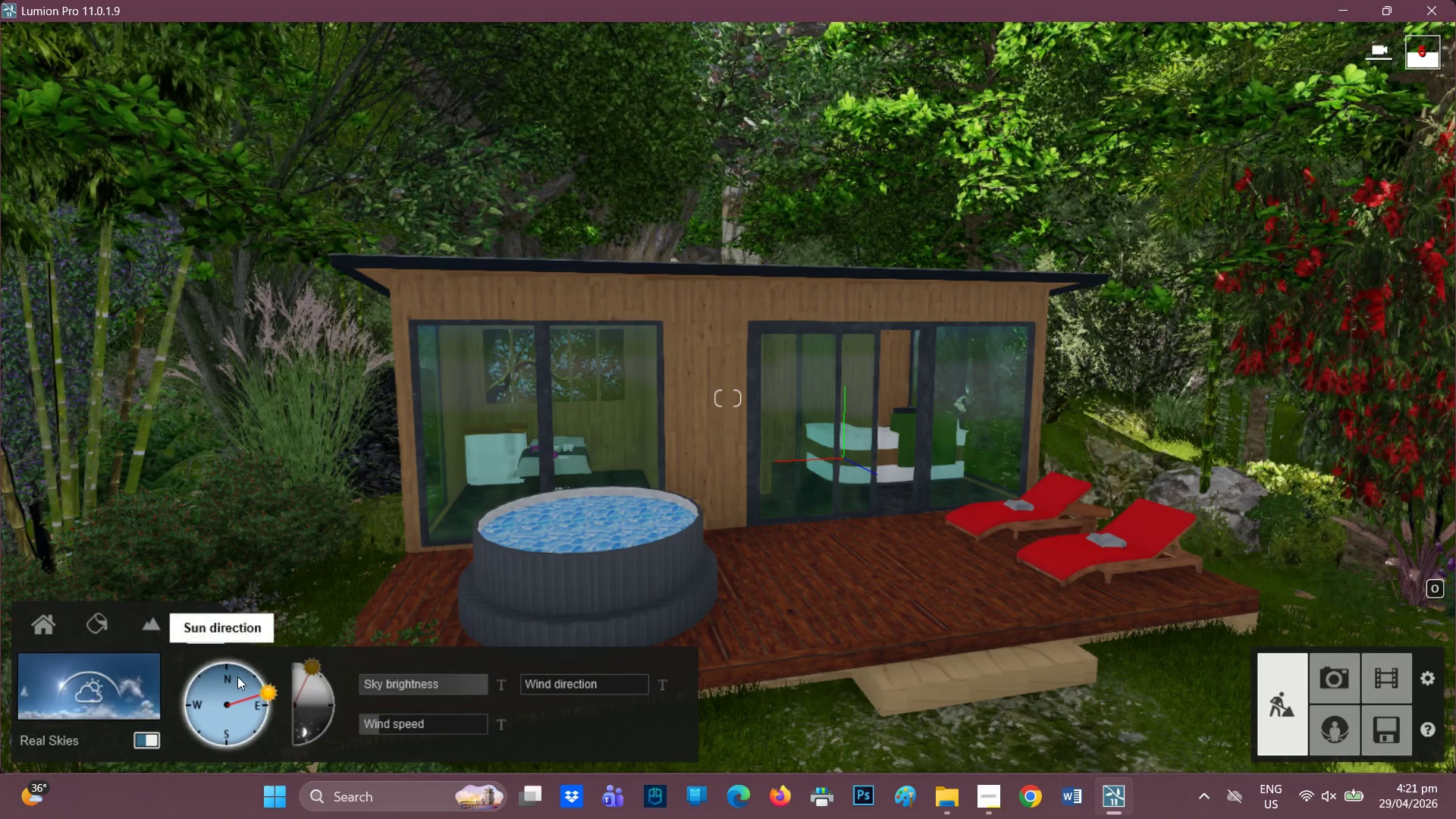 
left_click_drag(start_coordinate=[252, 689], to_coordinate=[174, 711])
 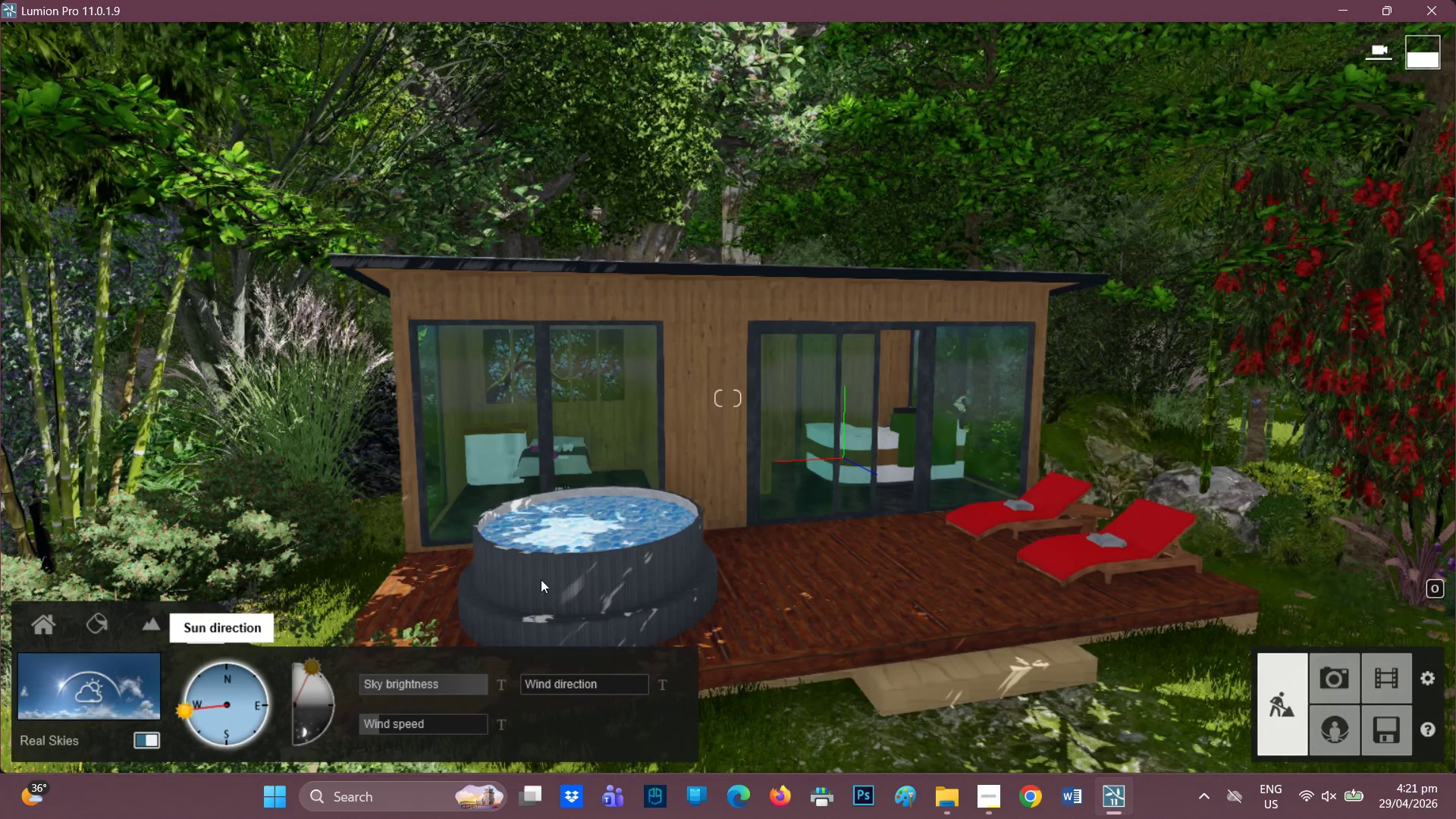 
scroll: coordinate [732, 548], scroll_direction: down, amount: 7.0
 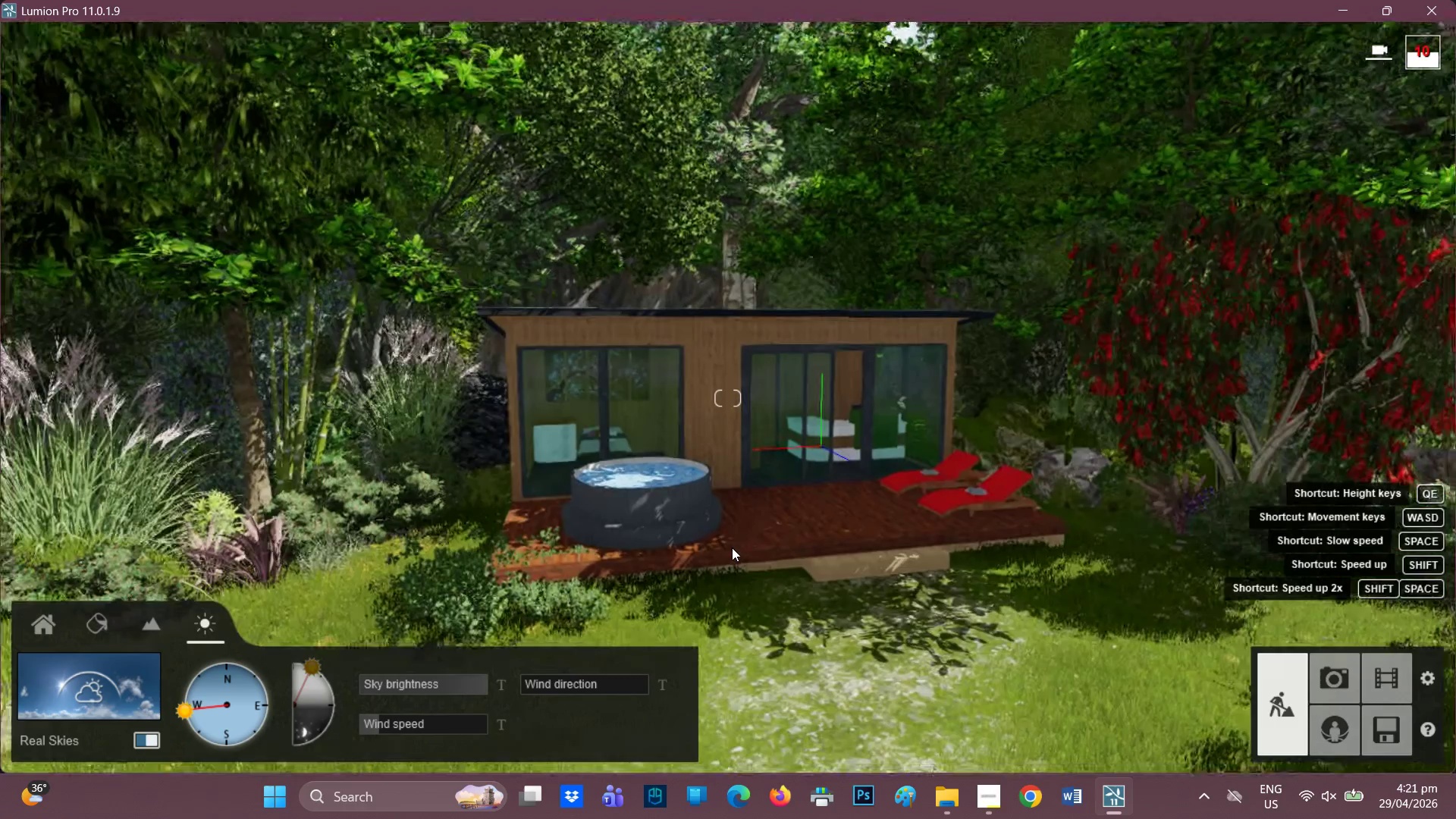 
hold_key(key=D, duration=0.42)
 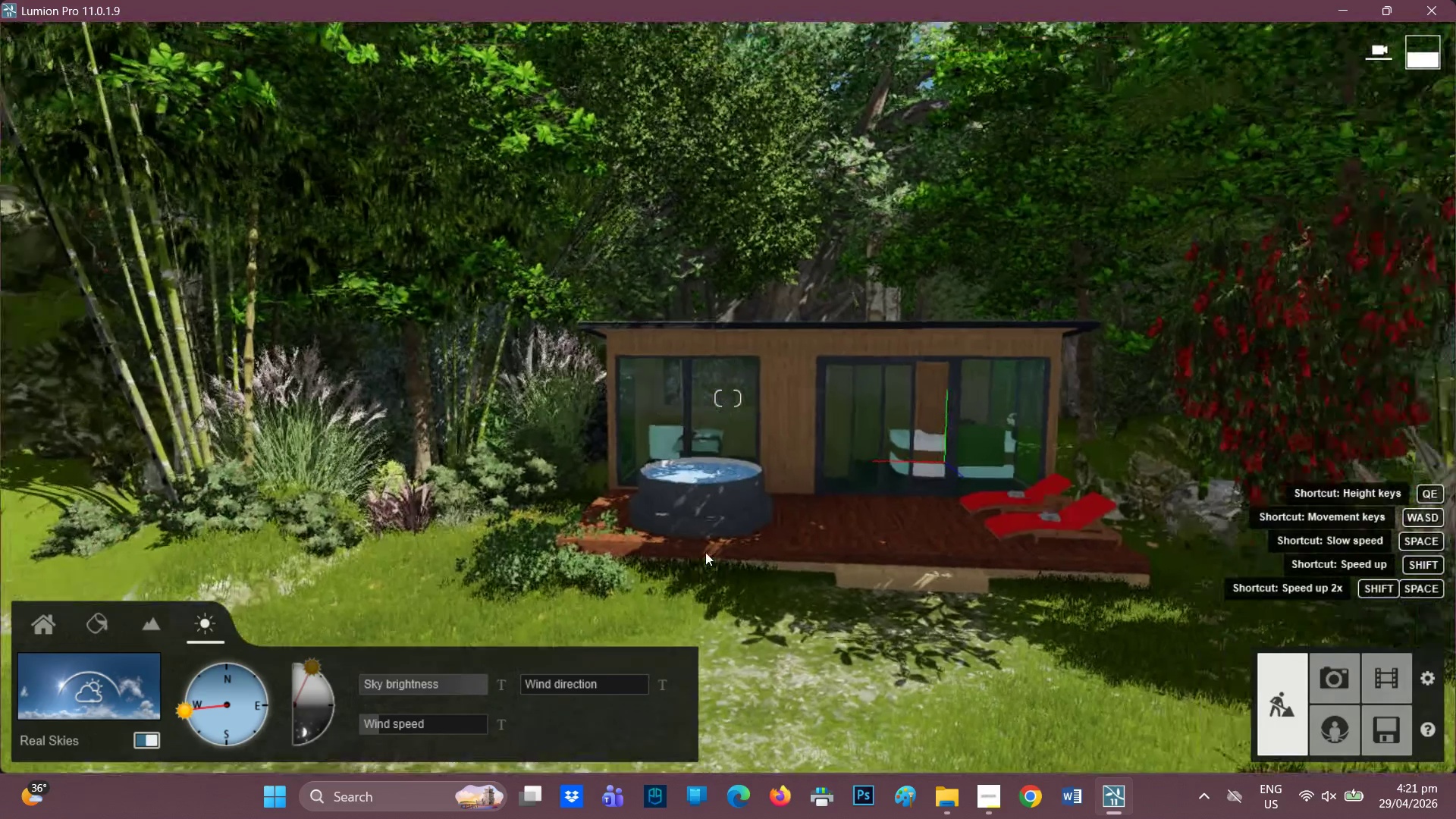 
scroll: coordinate [818, 535], scroll_direction: up, amount: 3.0
 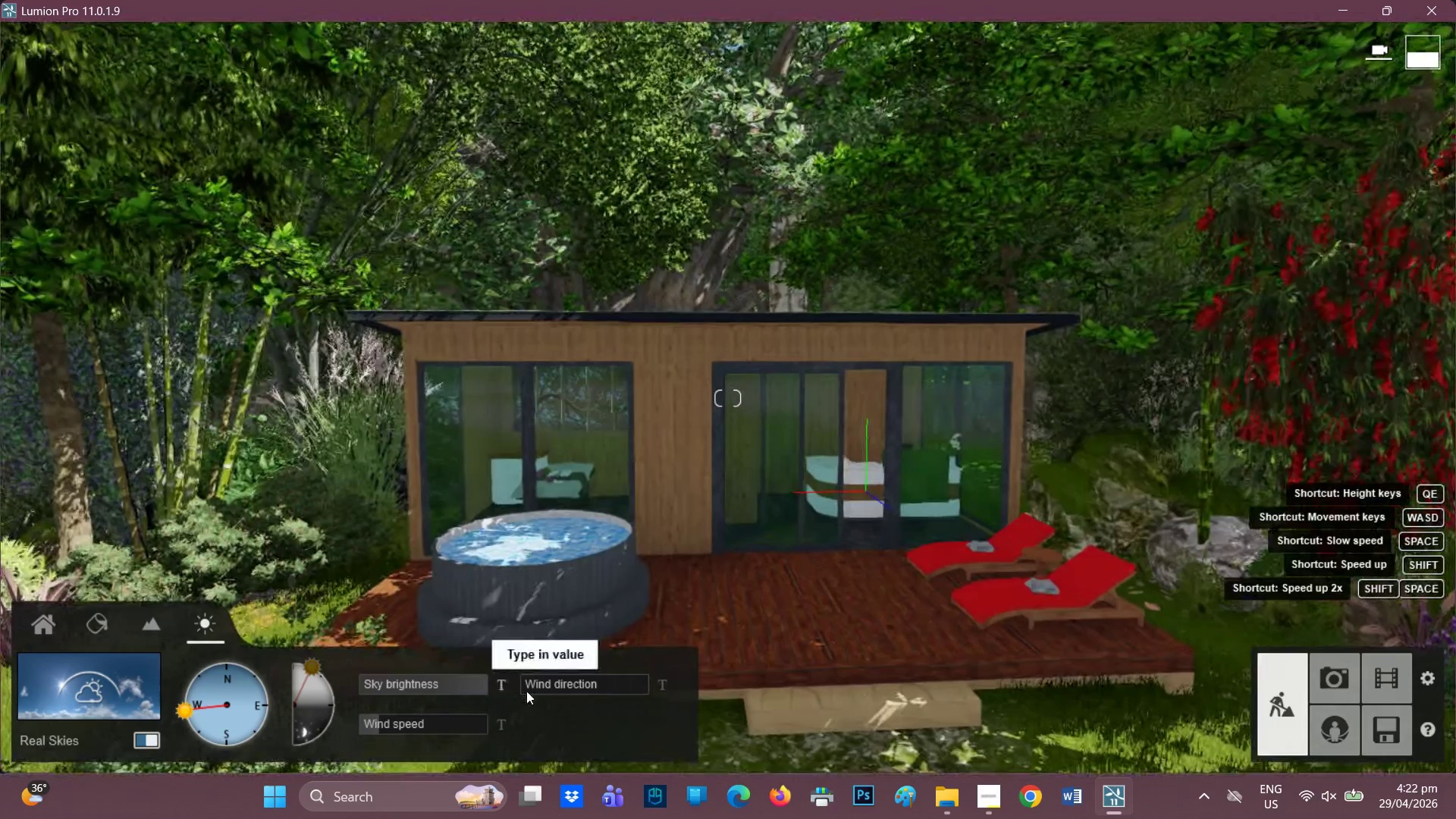 
left_click([532, 686])
 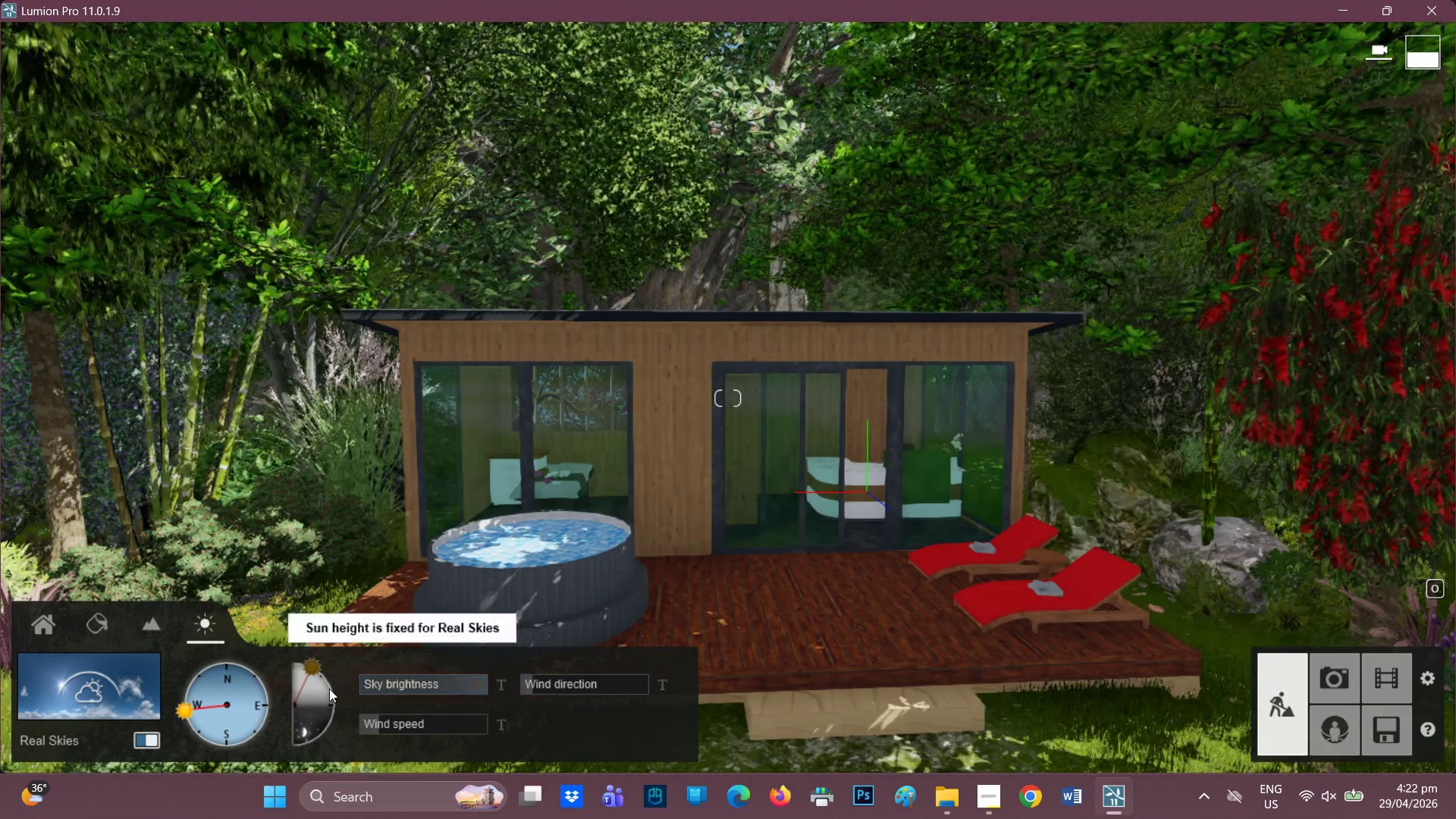 
wait(8.03)
 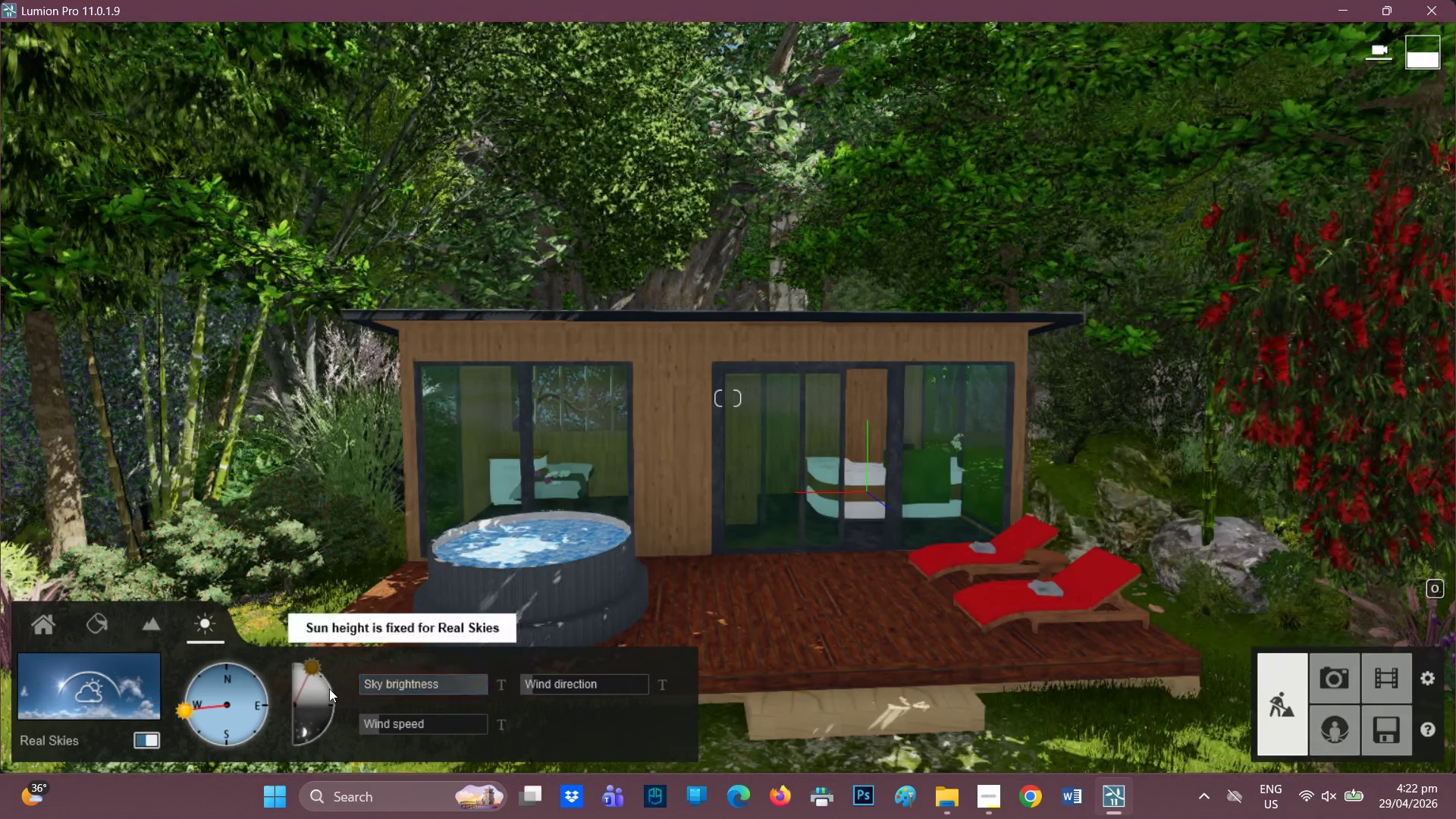 
left_click_drag(start_coordinate=[173, 701], to_coordinate=[259, 689])
 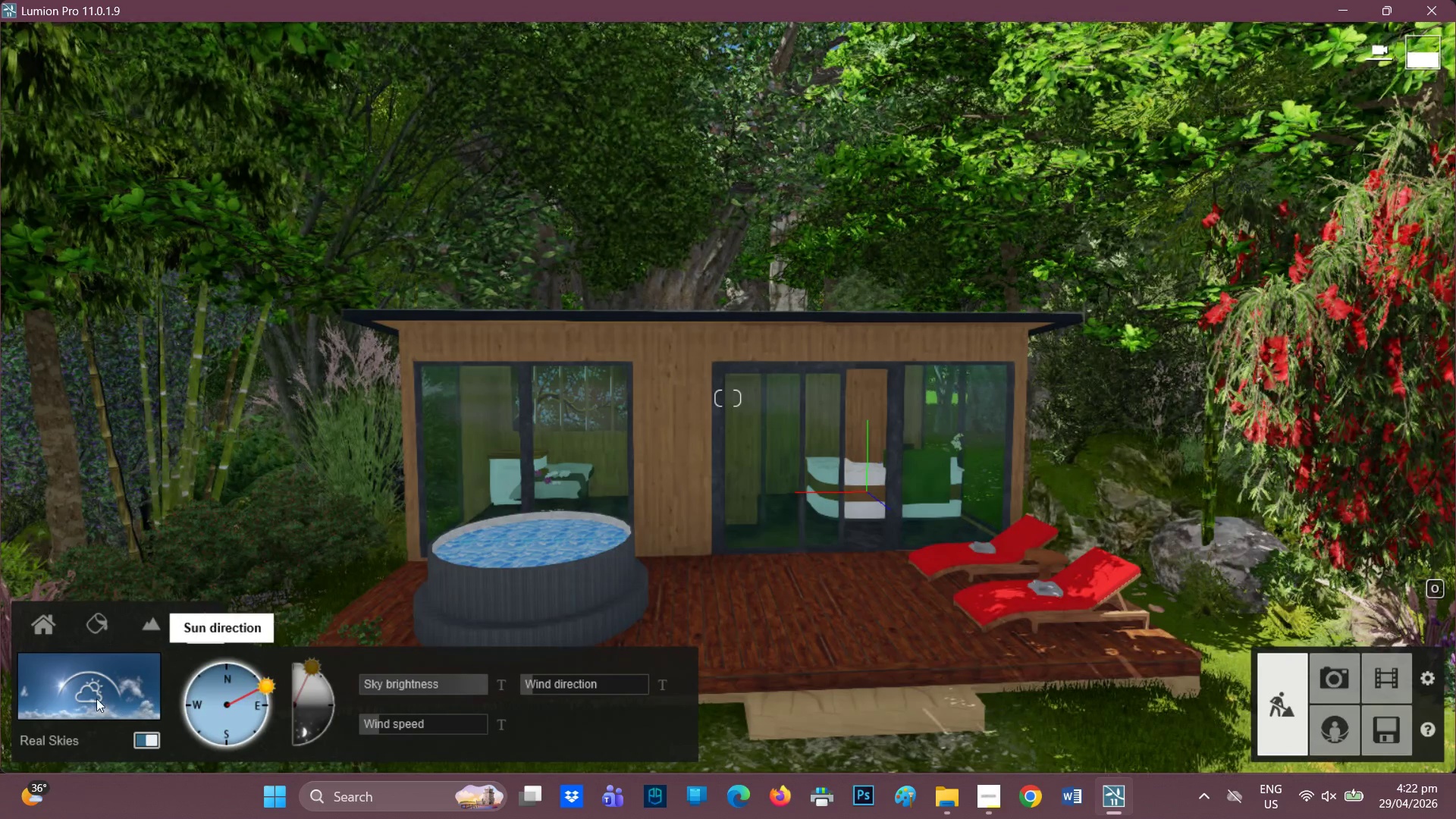 
left_click([94, 697])
 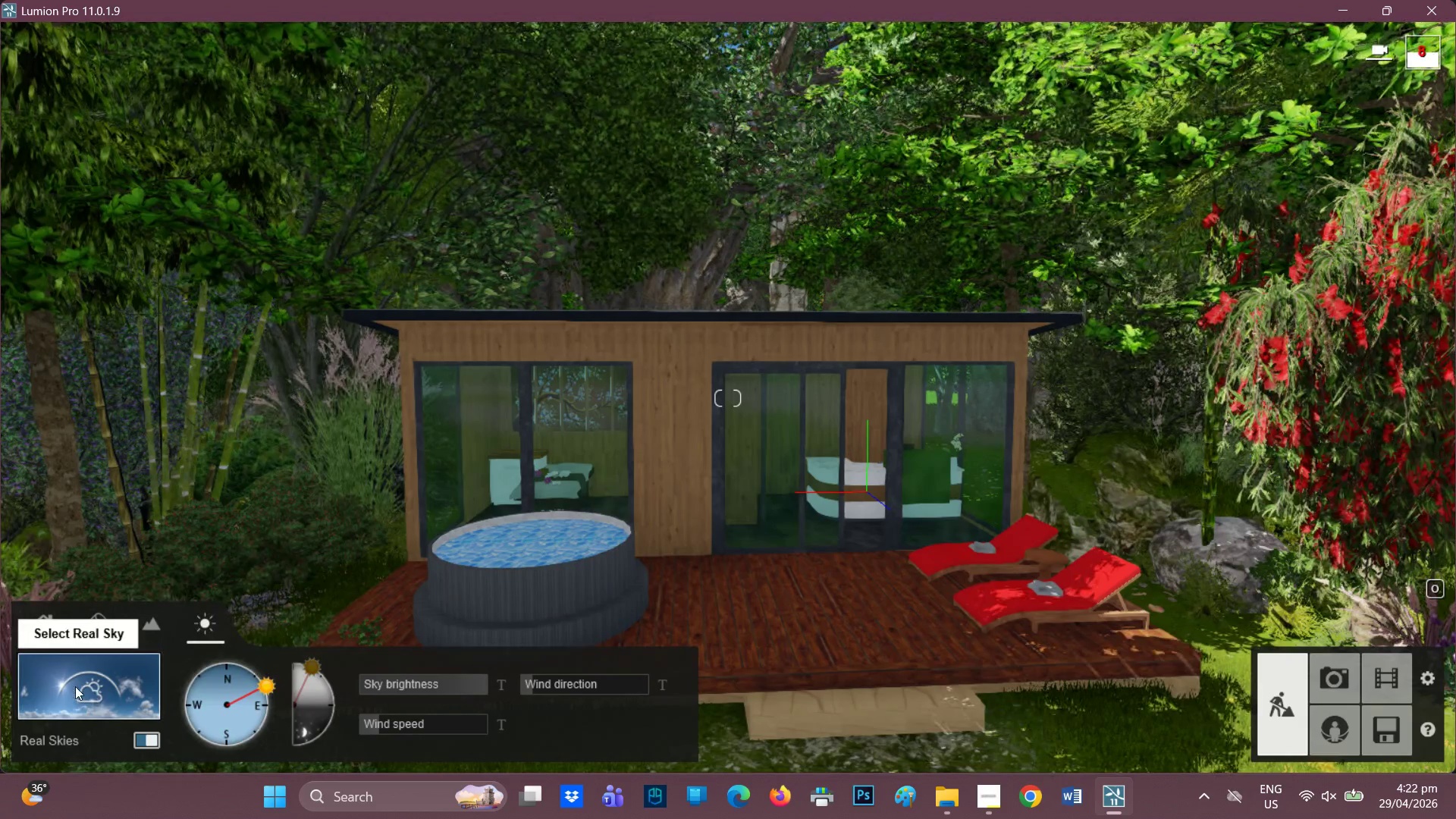 
left_click([75, 686])
 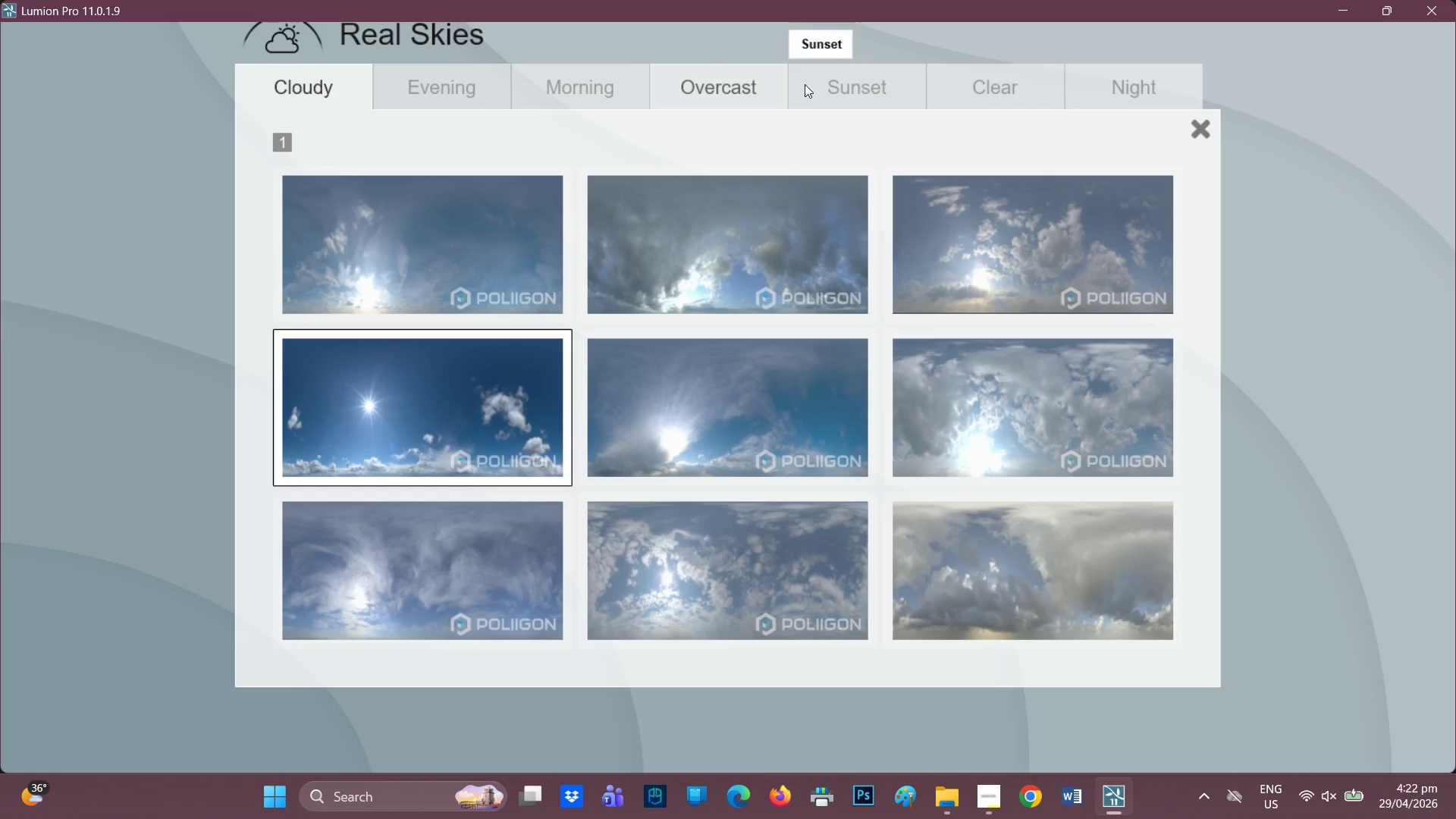 
left_click([862, 82])
 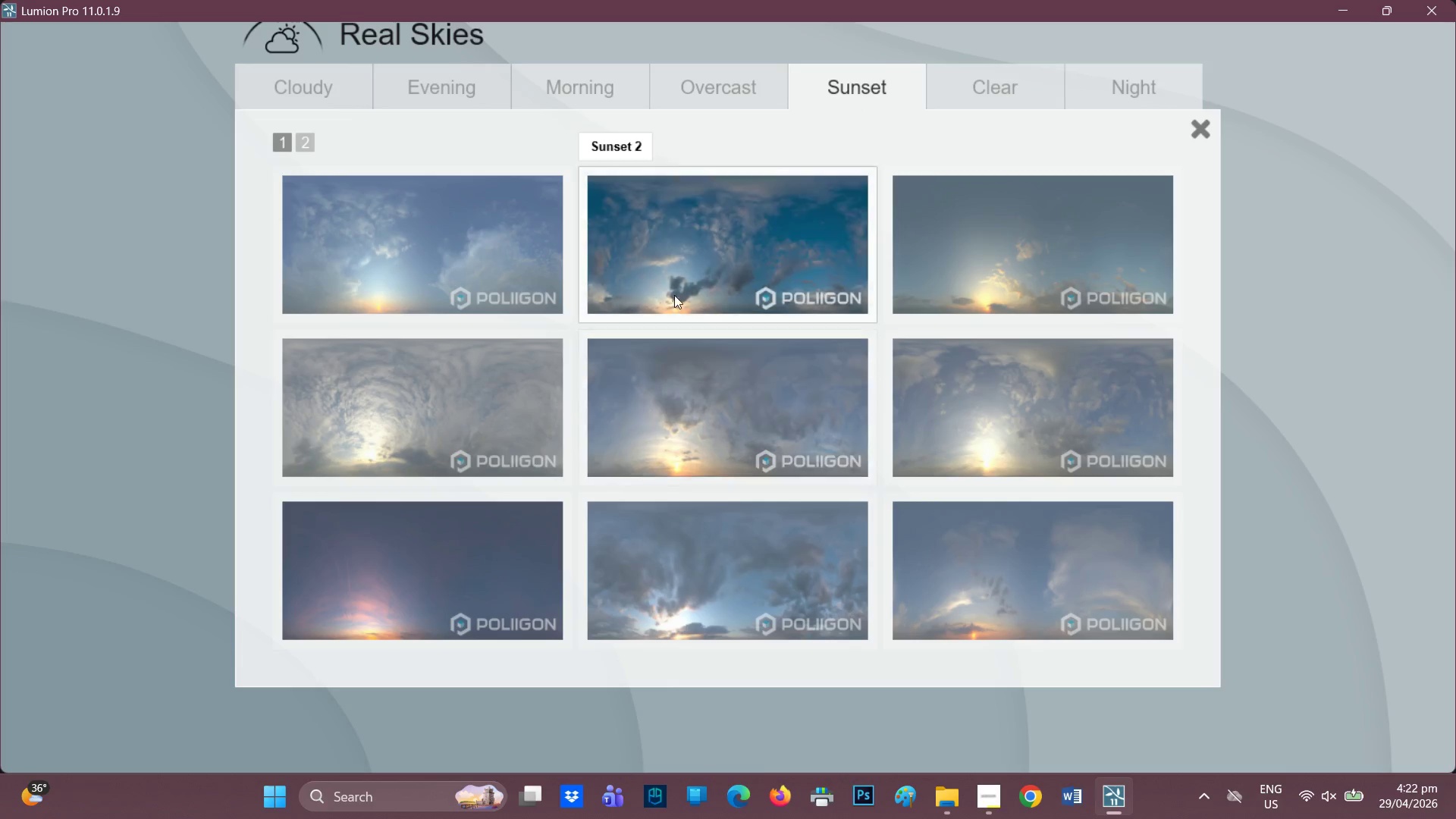 
left_click([691, 271])
 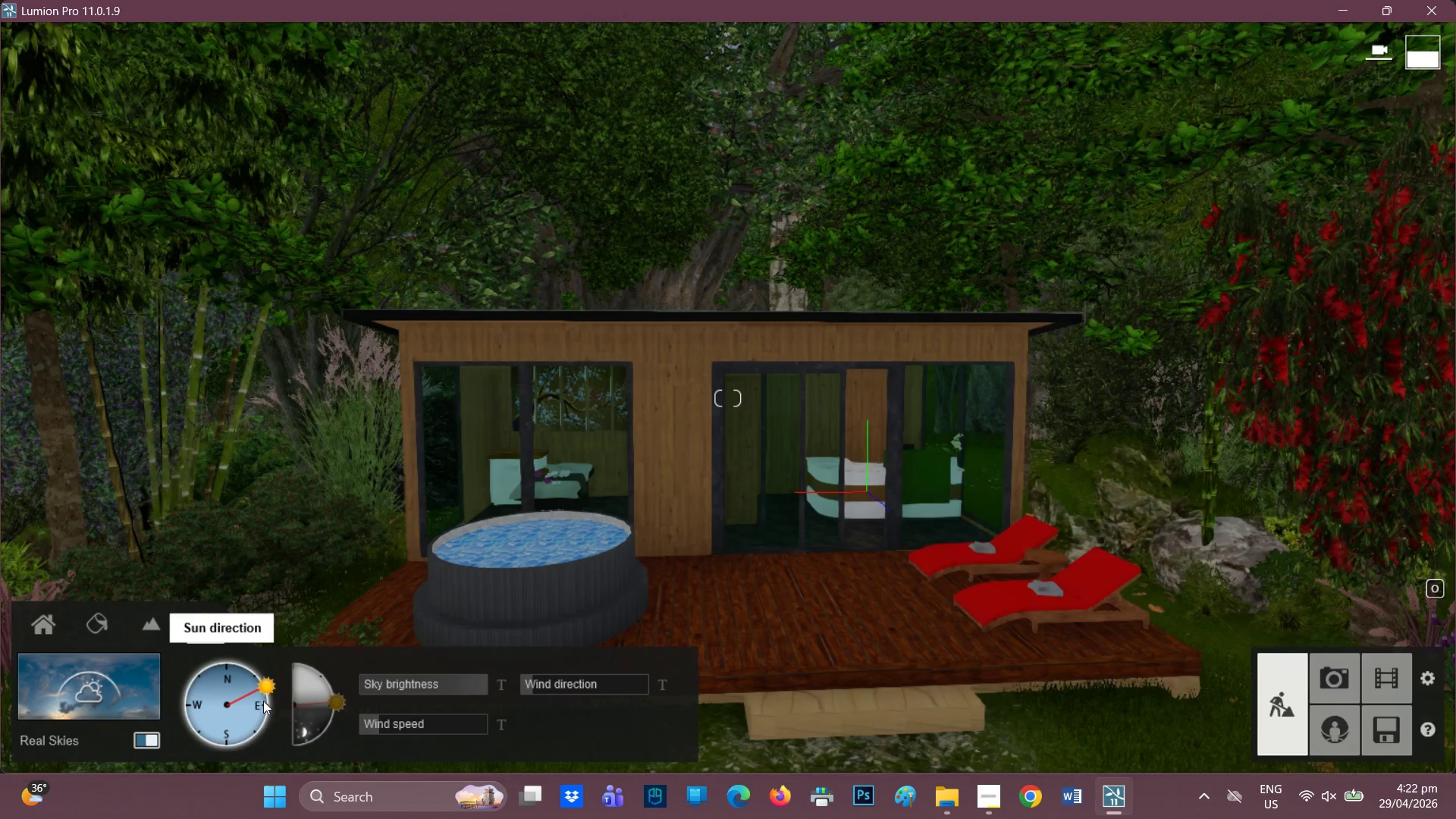 
left_click_drag(start_coordinate=[271, 689], to_coordinate=[275, 710])
 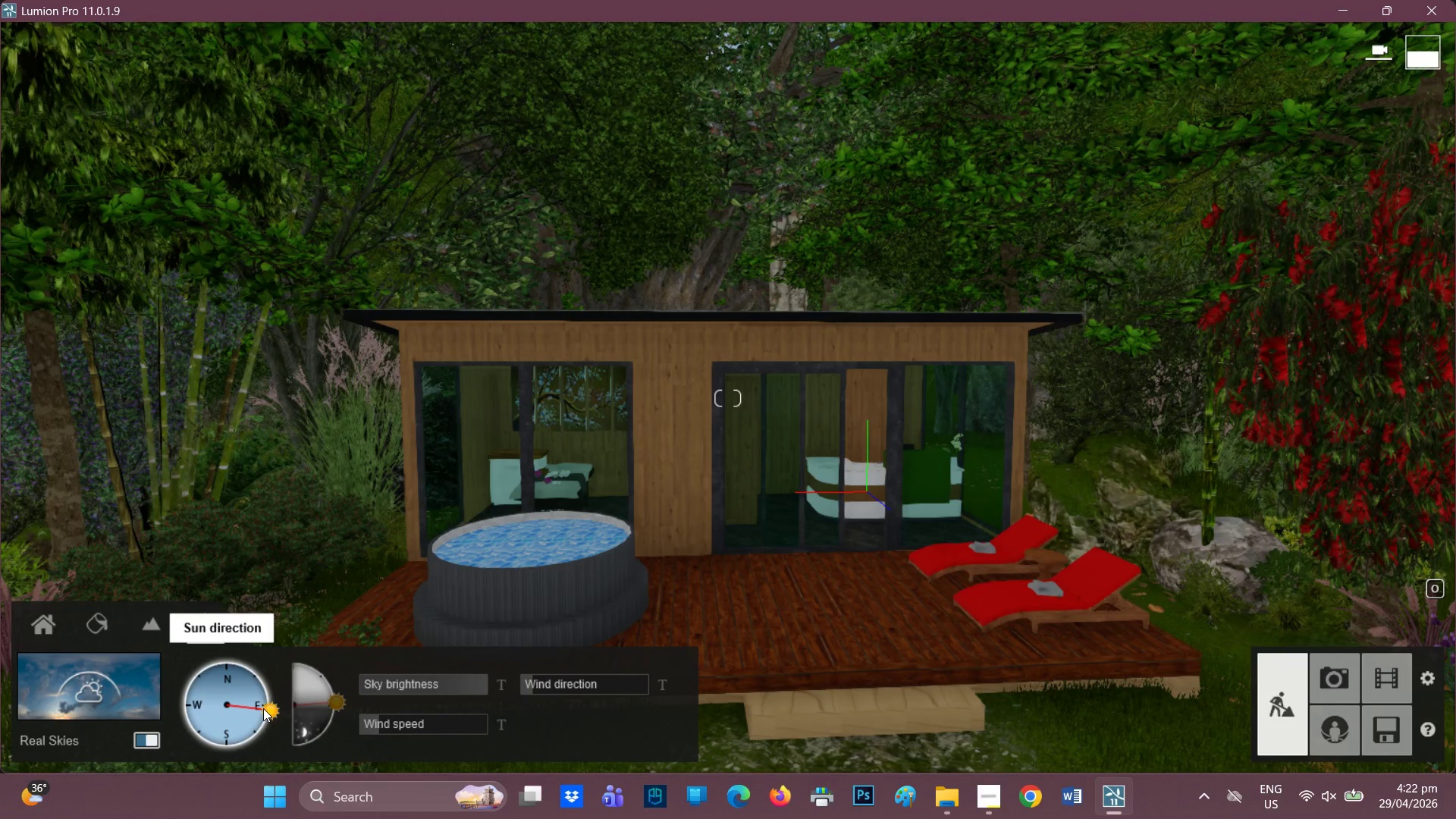 
left_click_drag(start_coordinate=[263, 708], to_coordinate=[233, 734])
 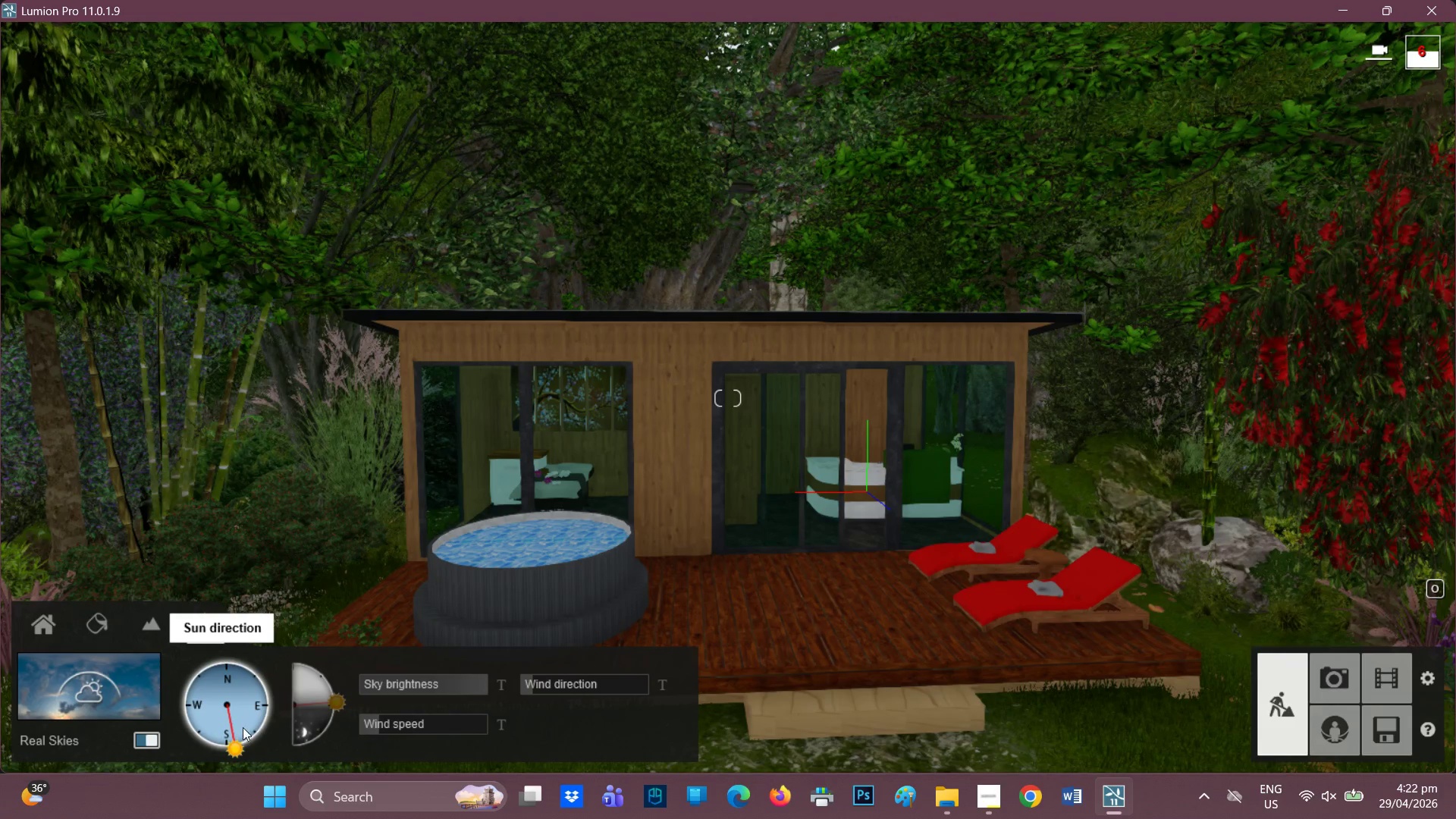 
left_click_drag(start_coordinate=[243, 730], to_coordinate=[177, 723])
 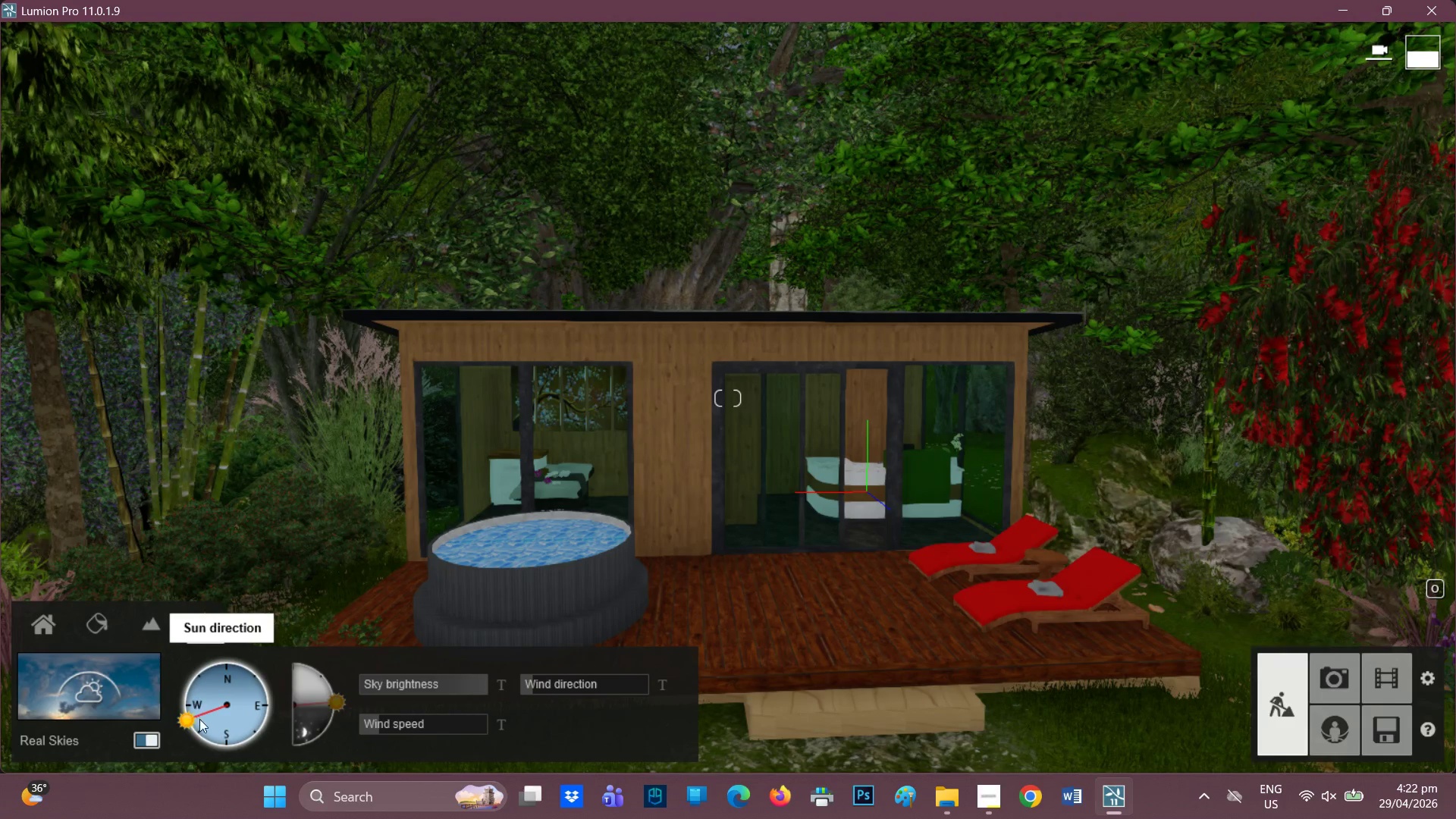 
left_click_drag(start_coordinate=[199, 720], to_coordinate=[223, 728])
 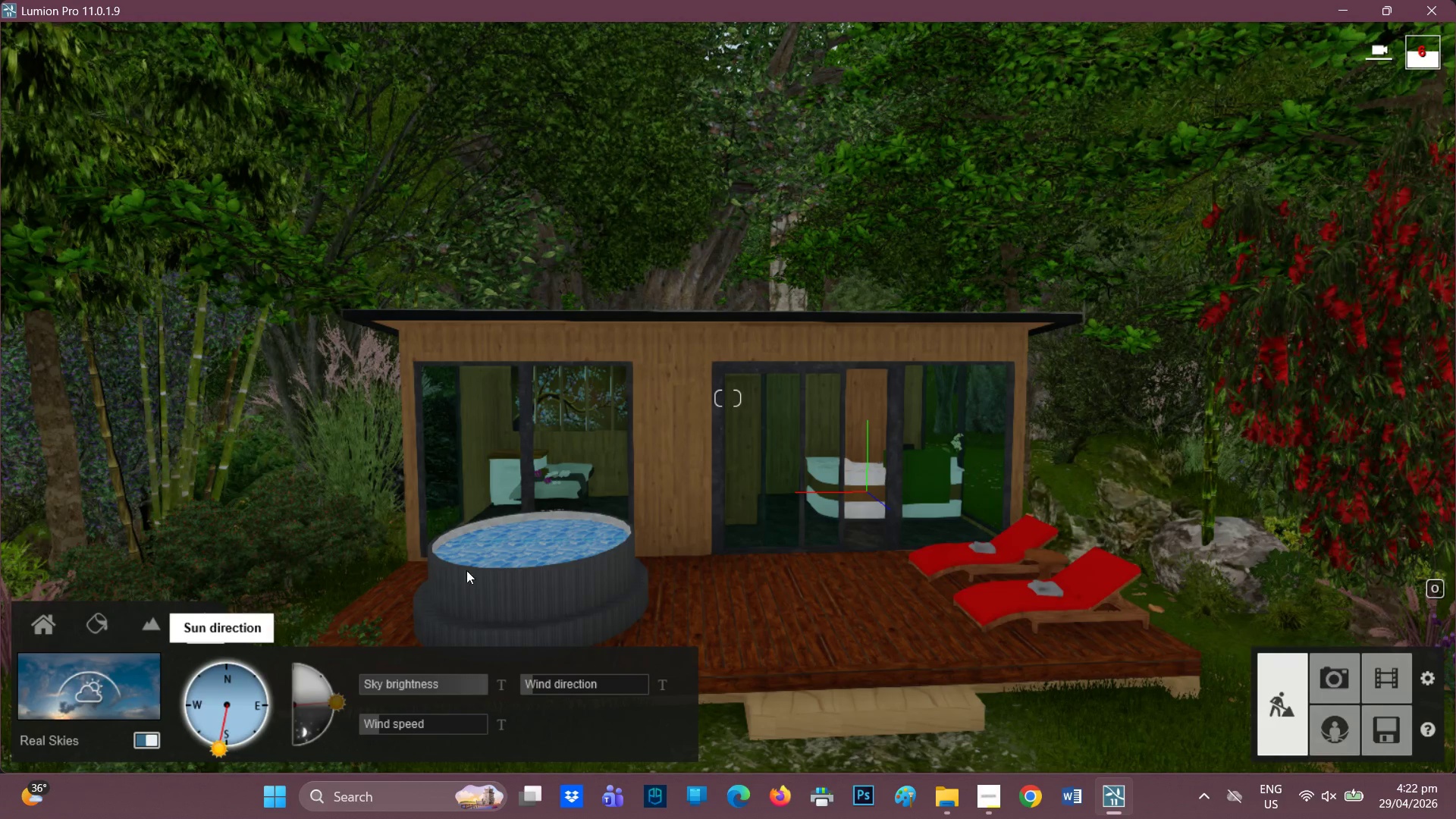 
scroll: coordinate [555, 477], scroll_direction: down, amount: 7.0
 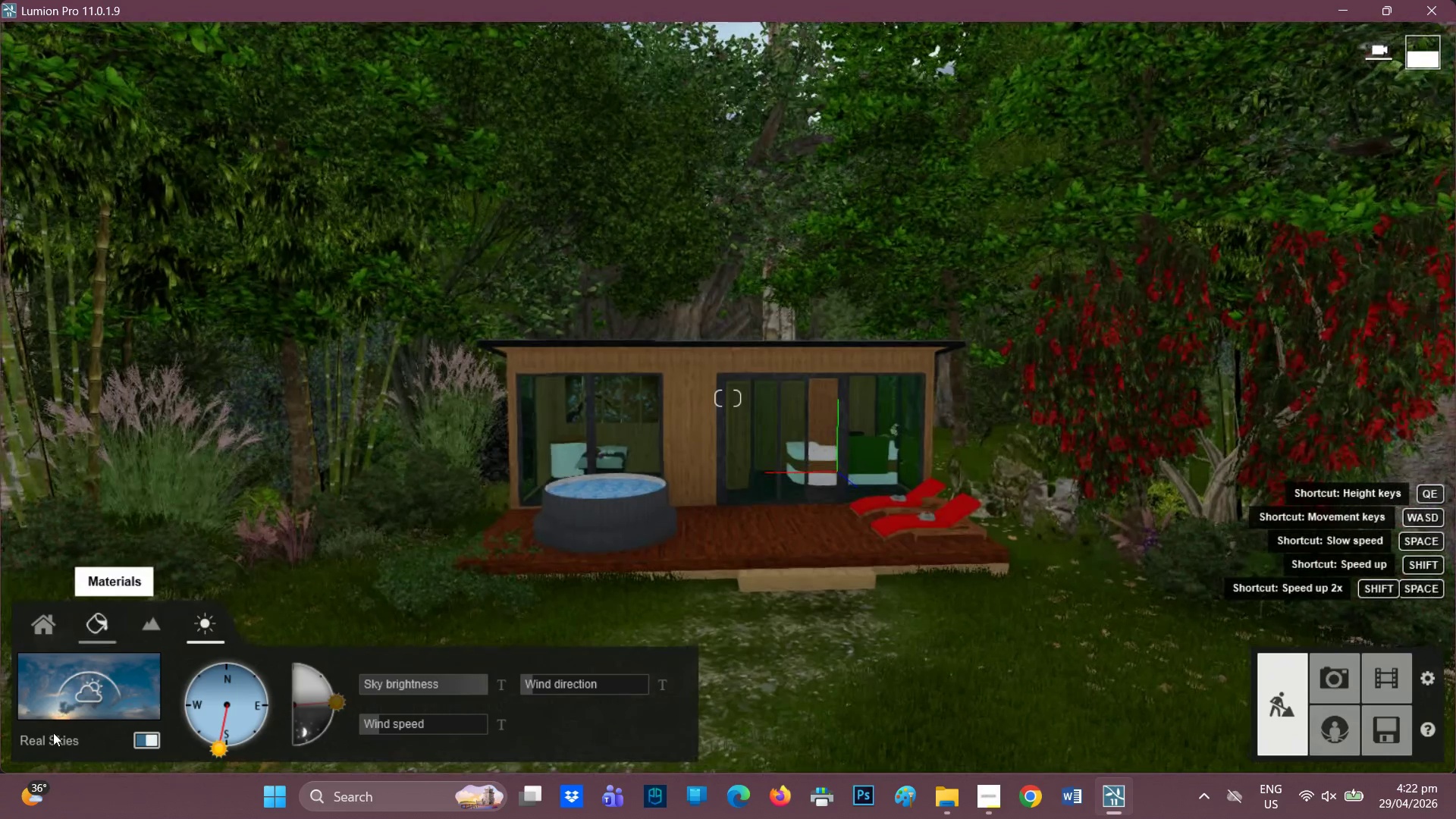 
left_click([72, 690])
 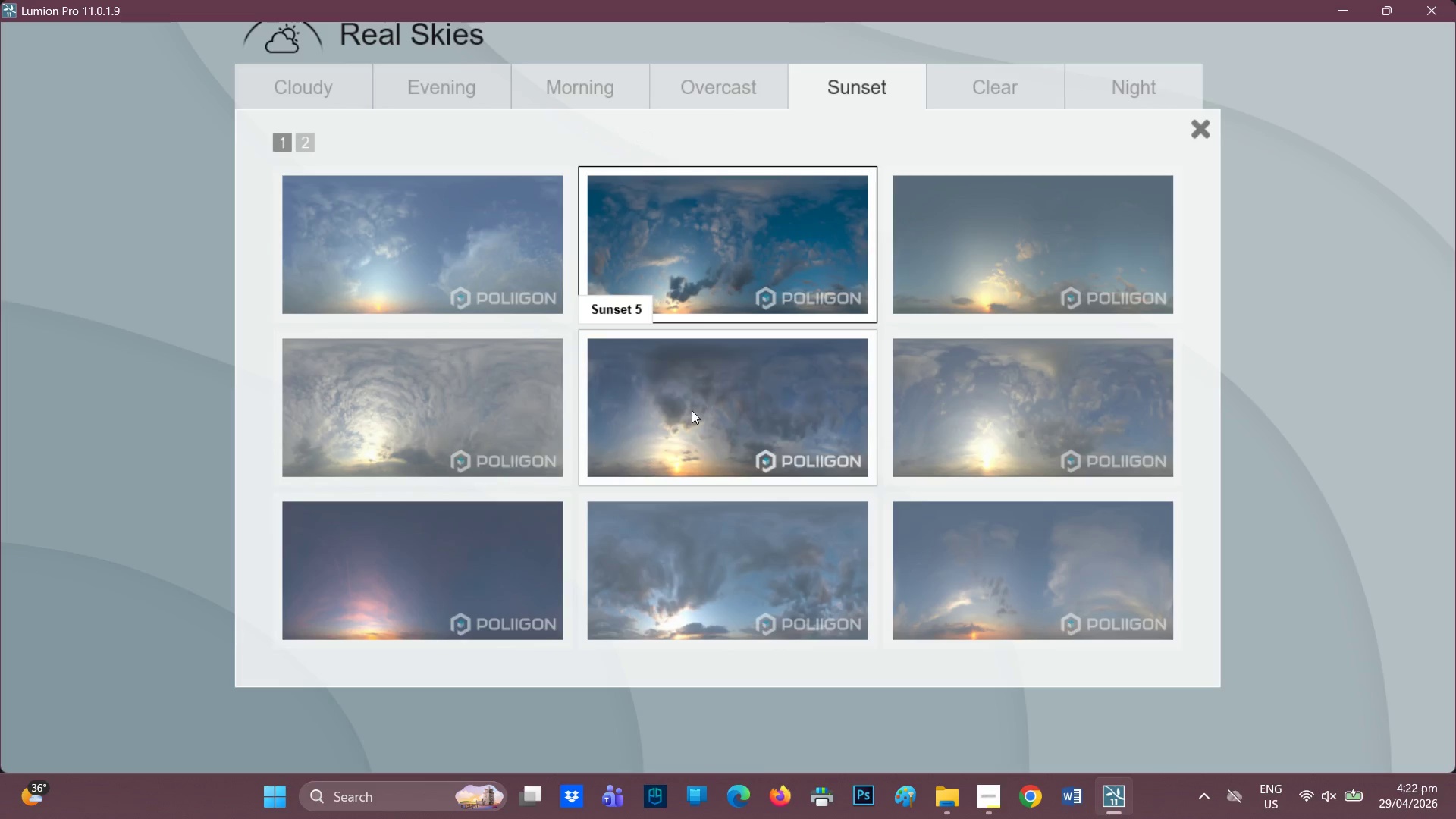 
left_click([1037, 280])
 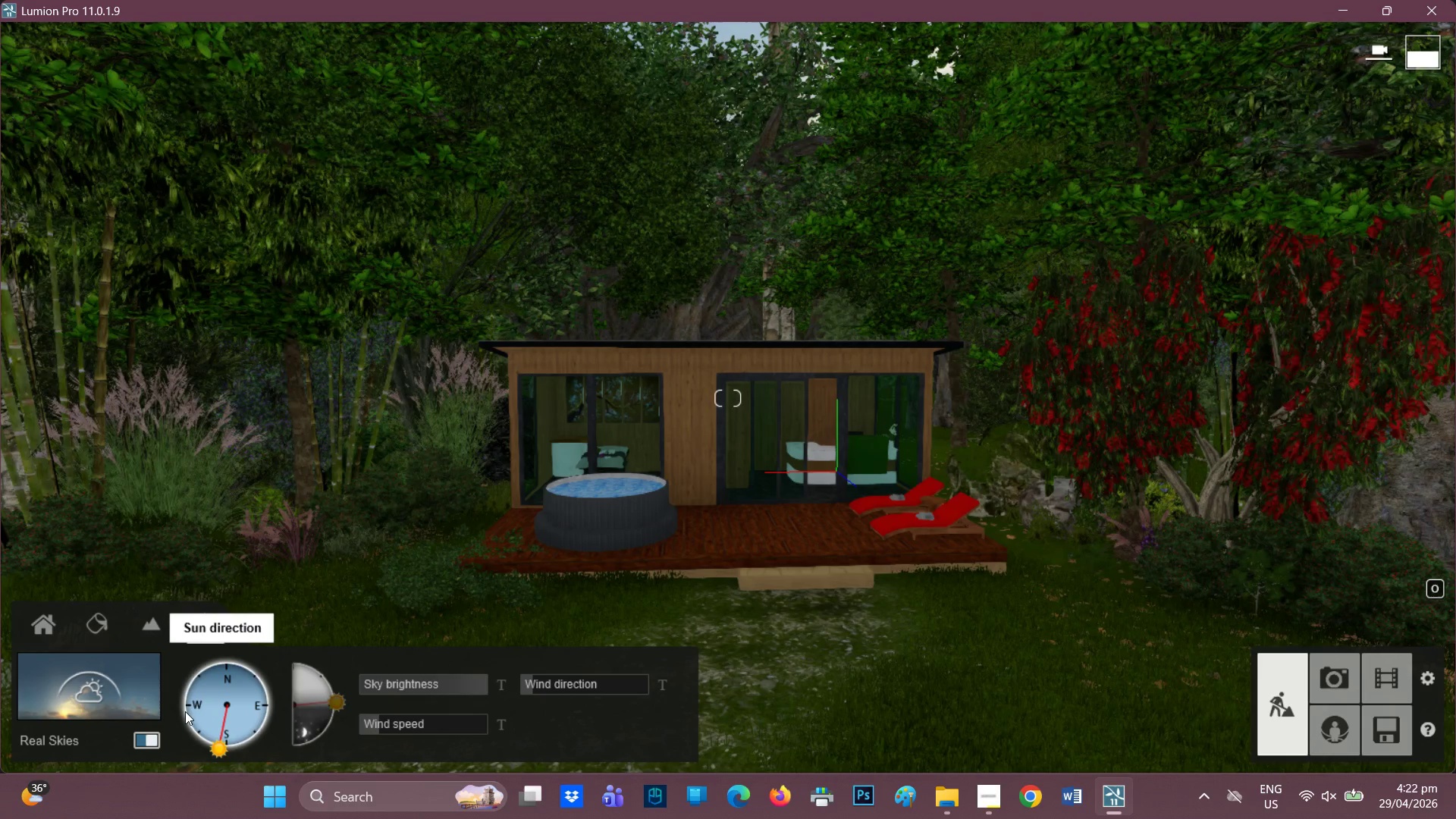 
left_click_drag(start_coordinate=[239, 719], to_coordinate=[184, 648])
 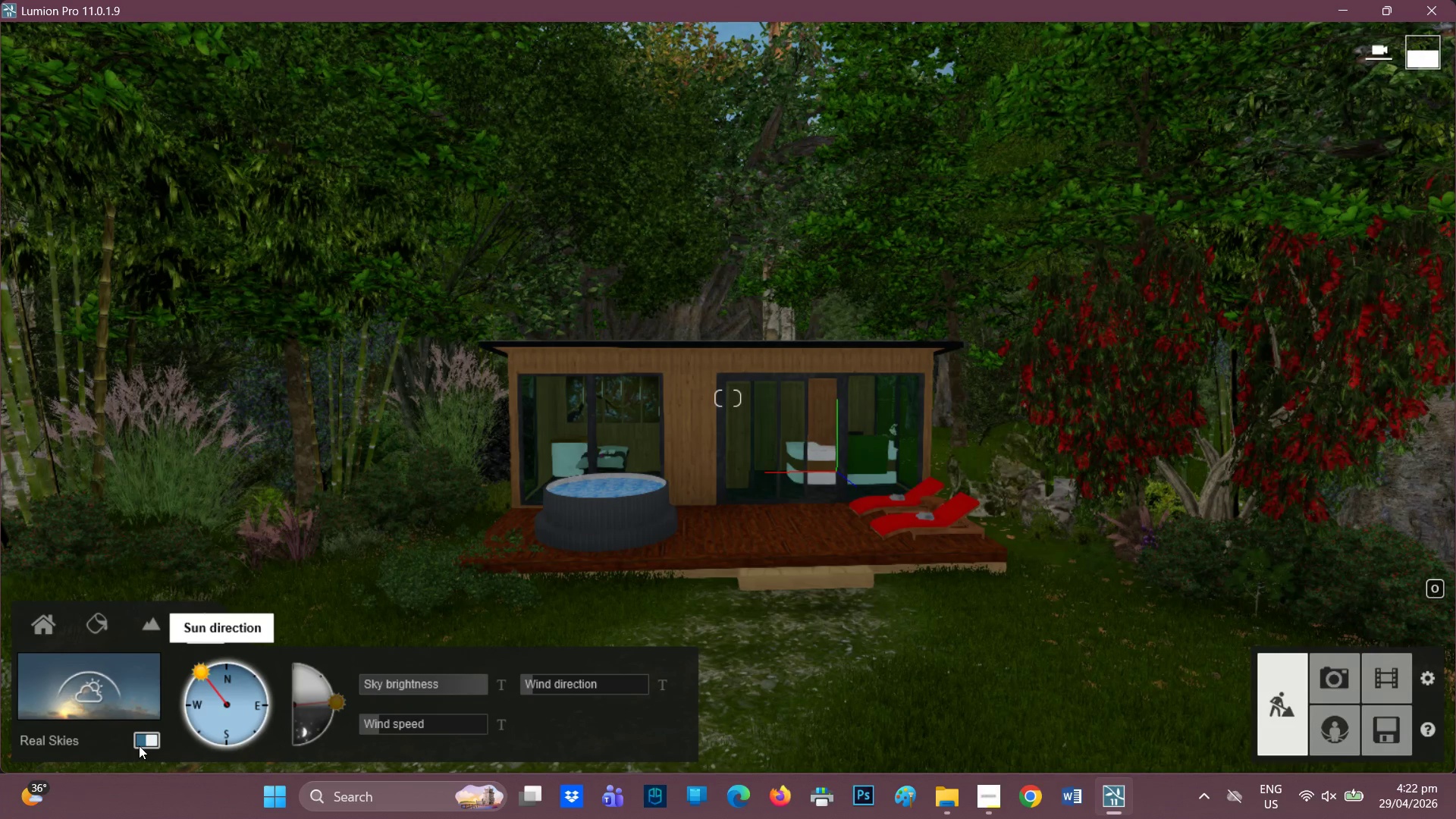 
left_click([139, 745])
 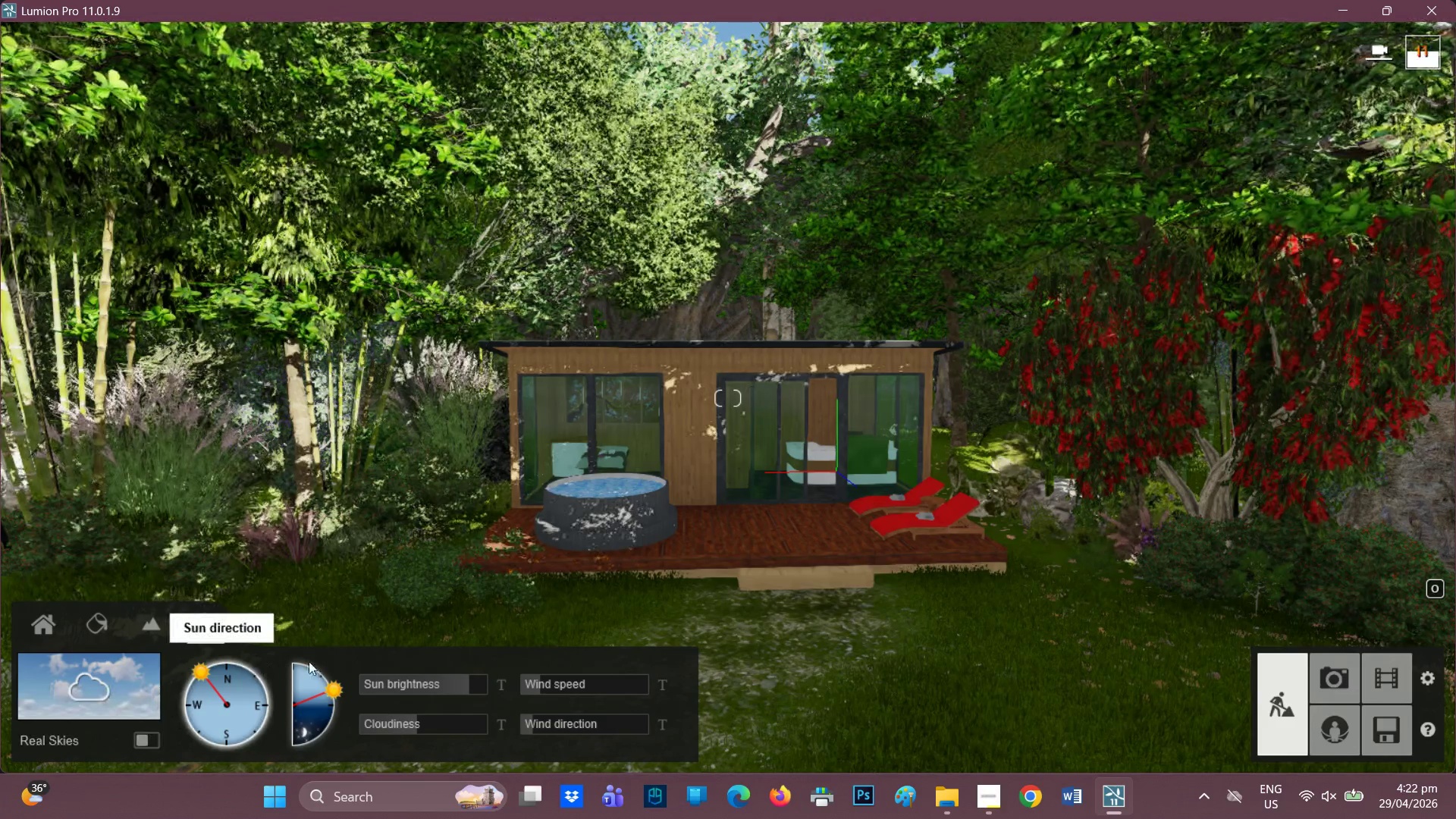 
left_click([99, 696])
 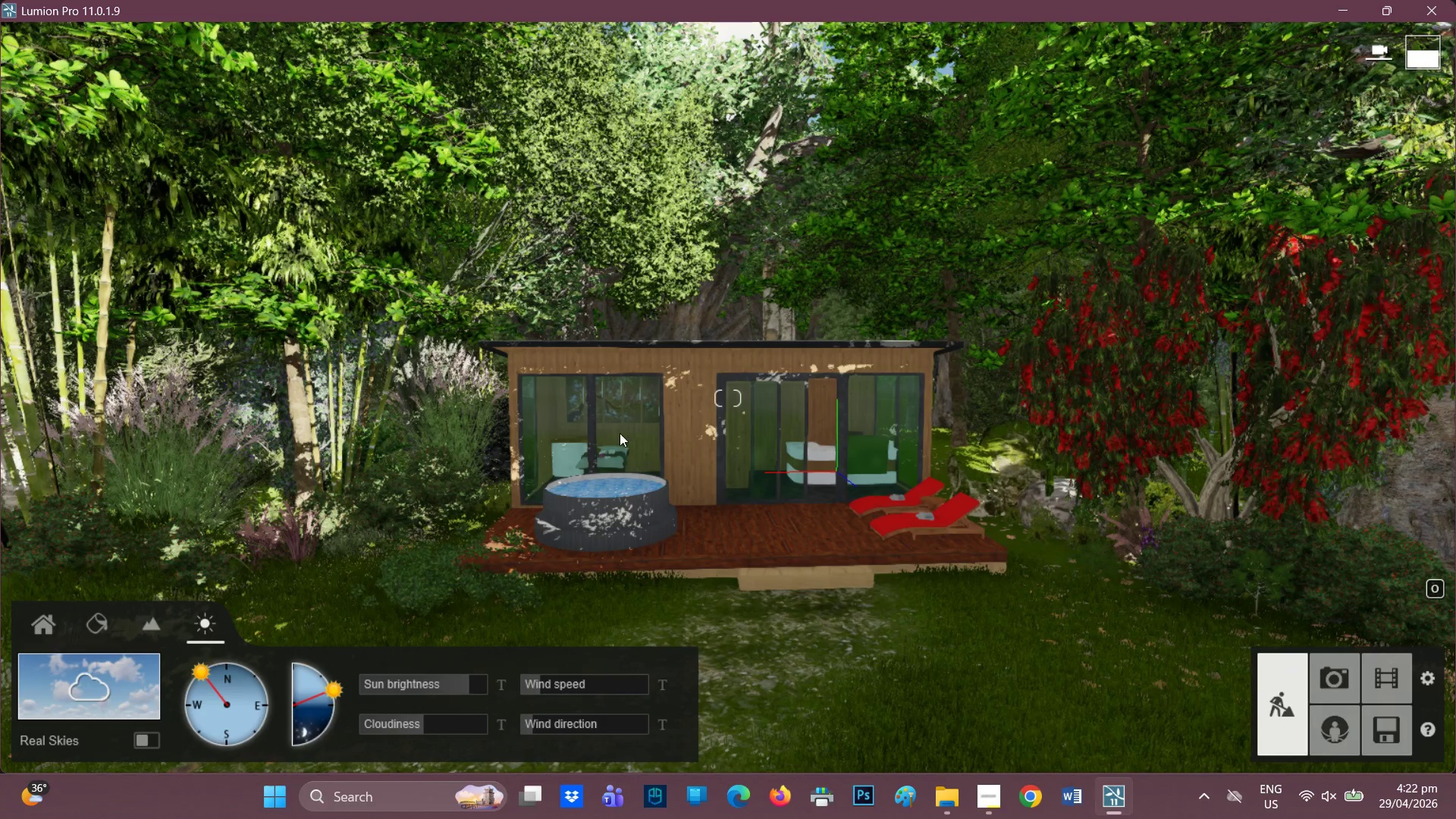 
wait(6.38)
 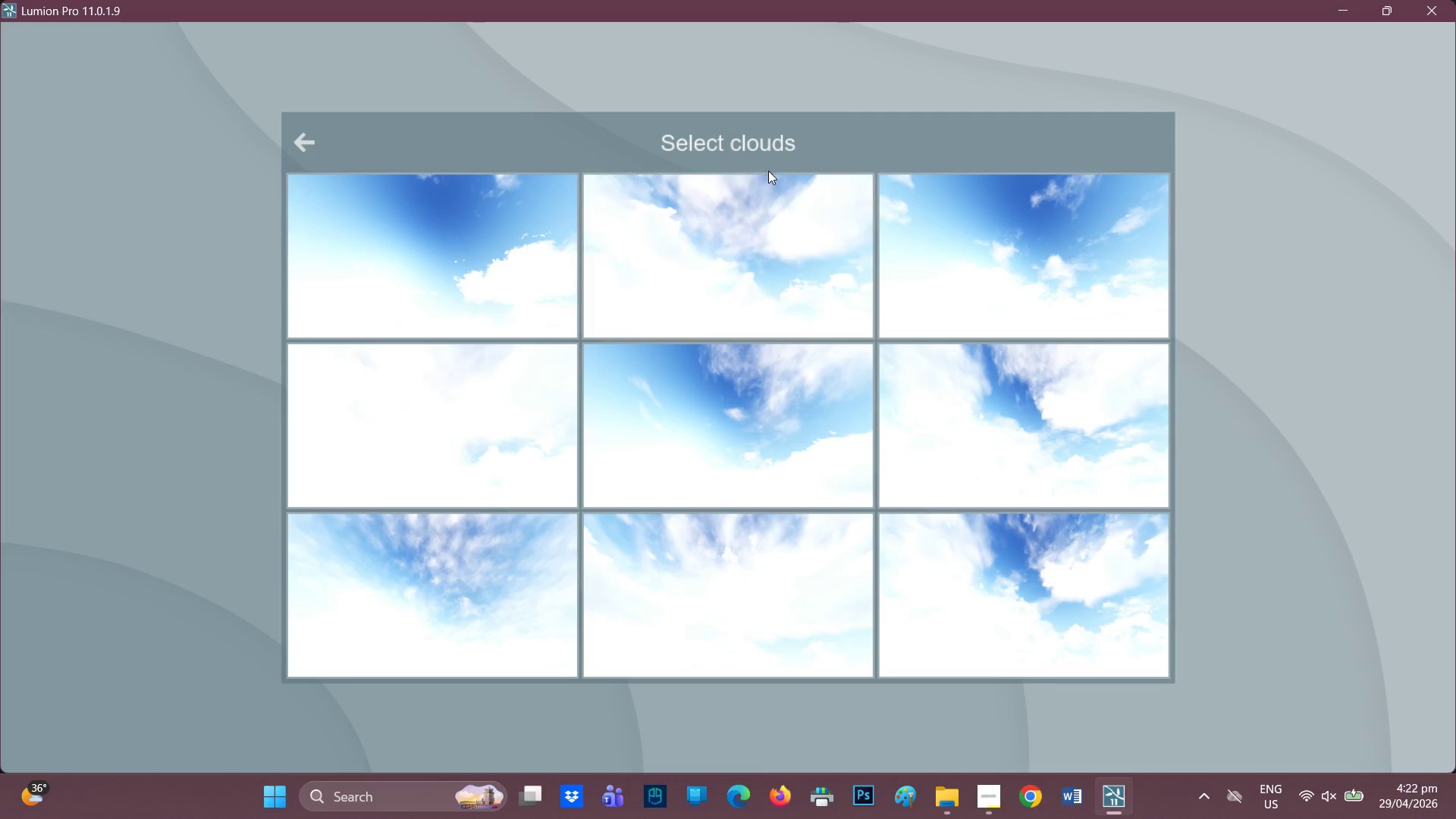 
left_click_drag(start_coordinate=[331, 692], to_coordinate=[339, 689])
 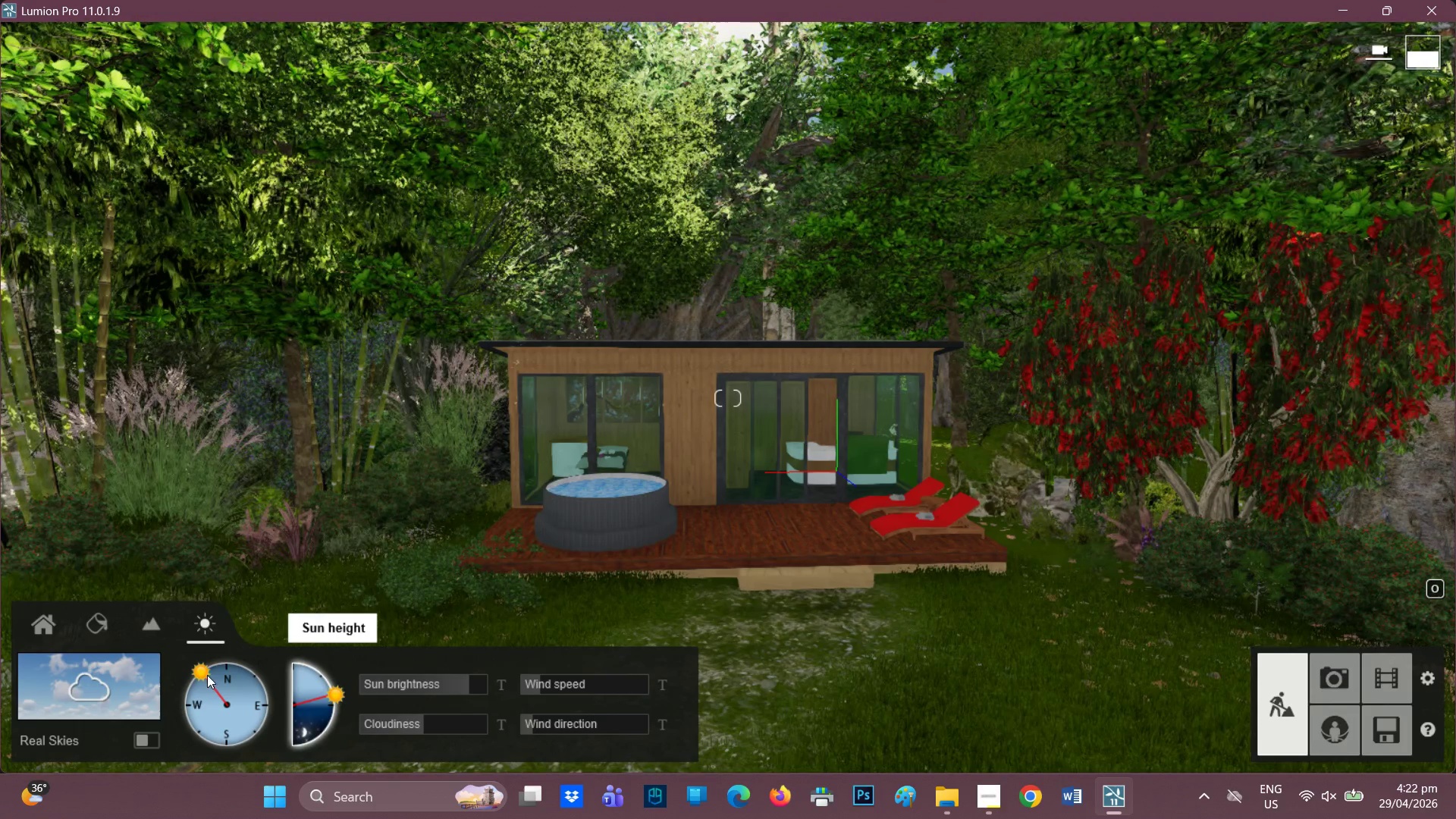 
left_click_drag(start_coordinate=[207, 675], to_coordinate=[266, 690])
 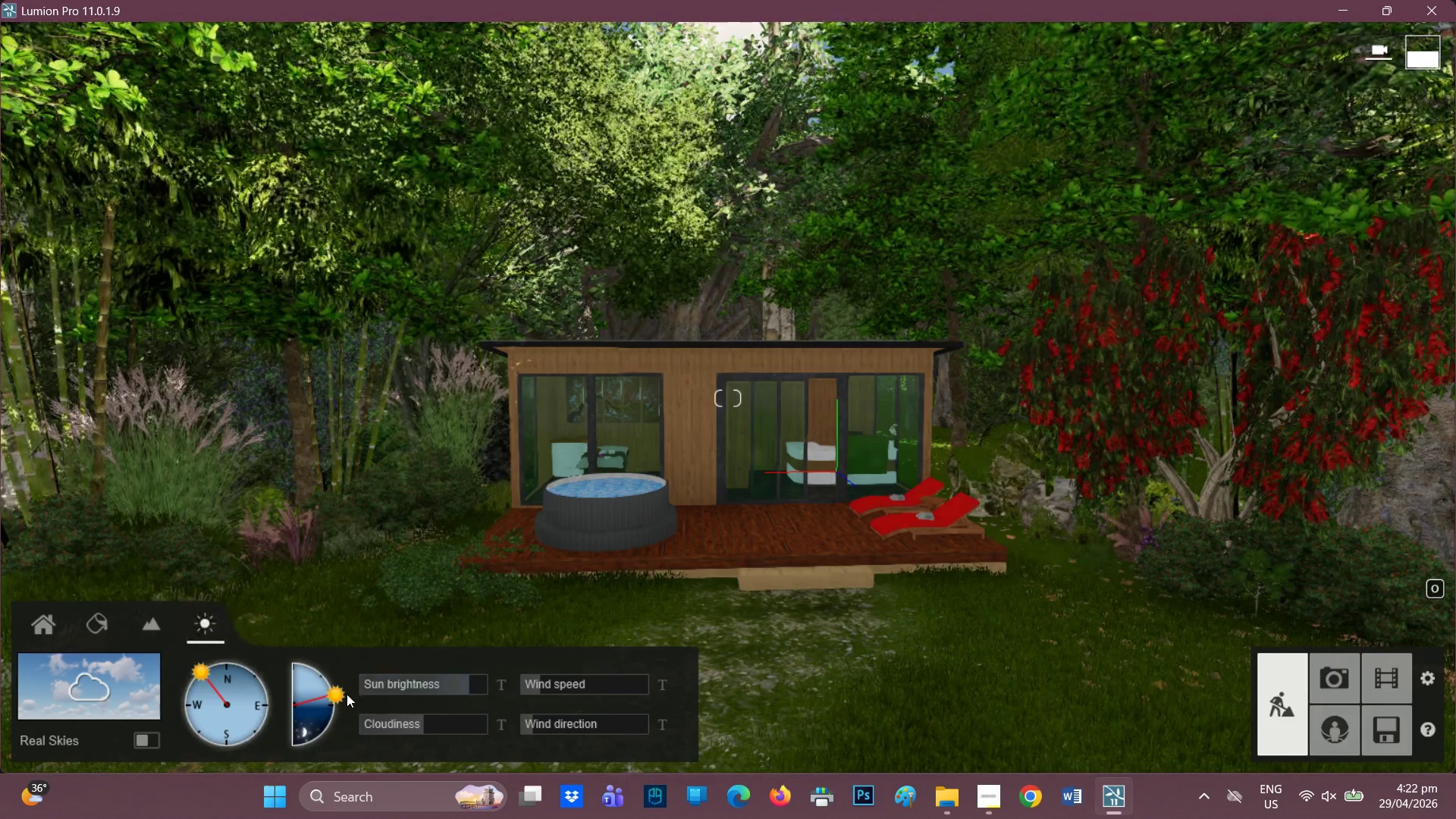 
left_click_drag(start_coordinate=[341, 694], to_coordinate=[326, 691])
 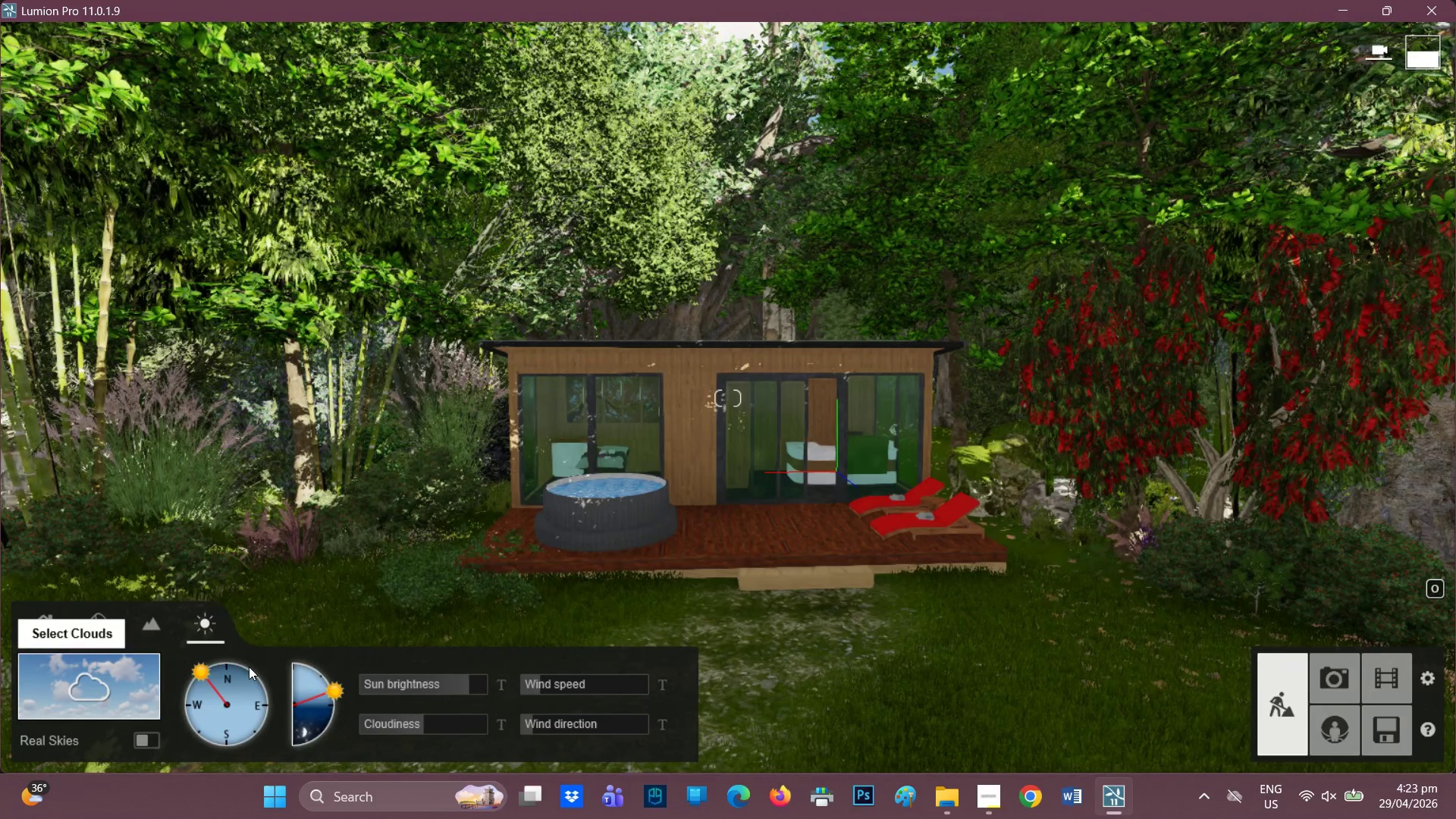 
scroll: coordinate [838, 459], scroll_direction: down, amount: 4.0
 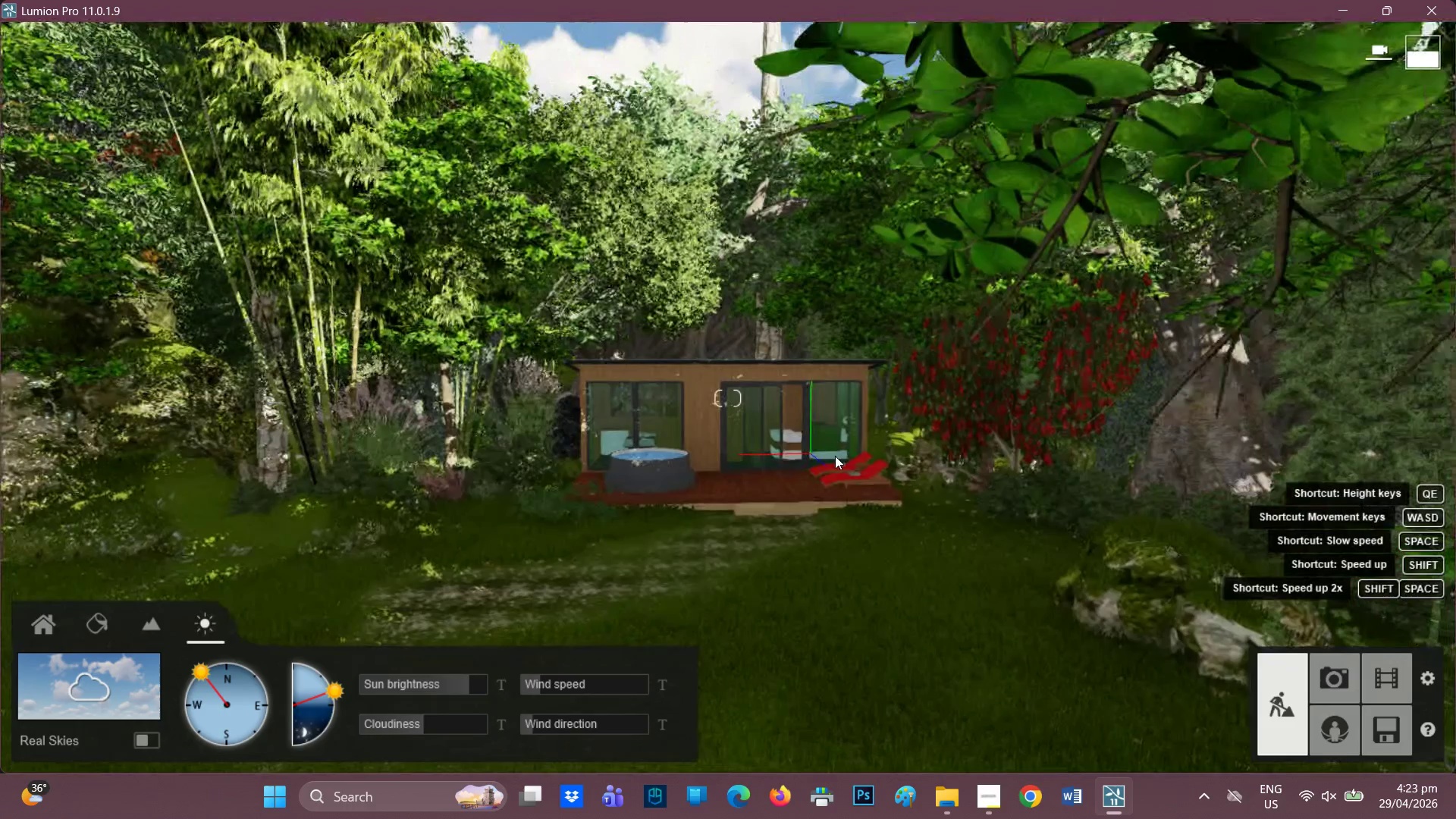 
scroll: coordinate [792, 516], scroll_direction: up, amount: 4.0
 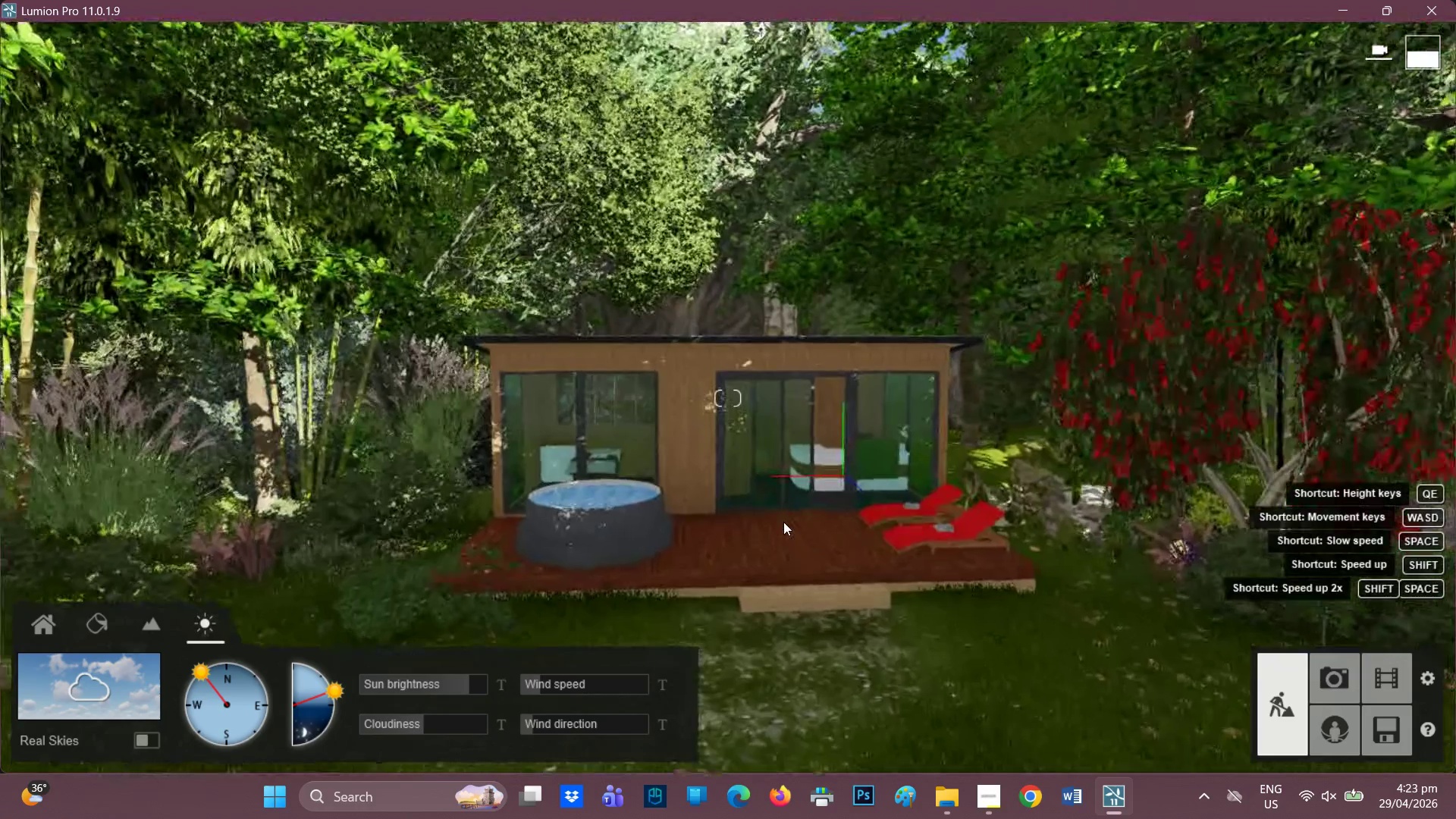 
key(E)
 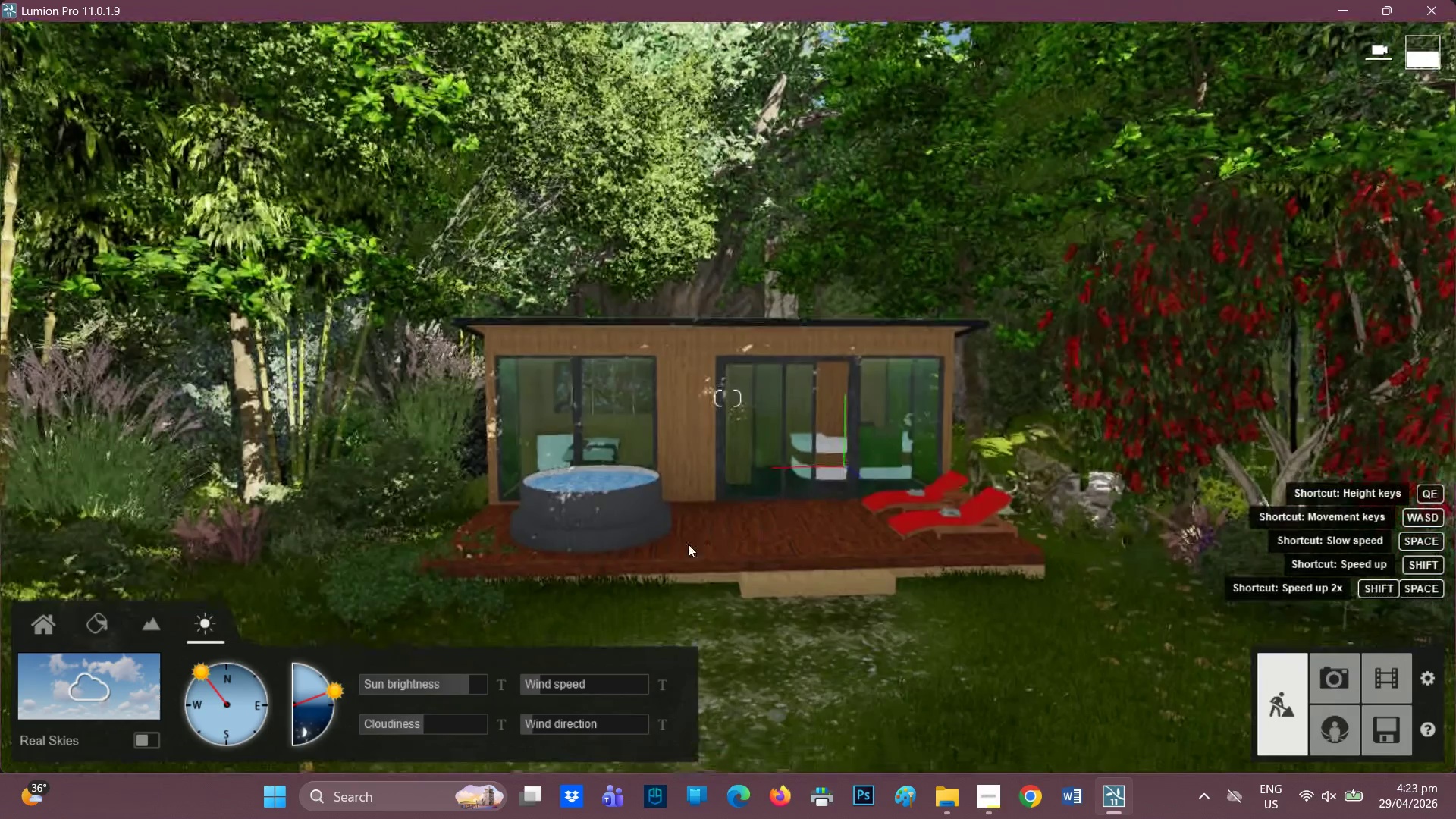 
key(E)
 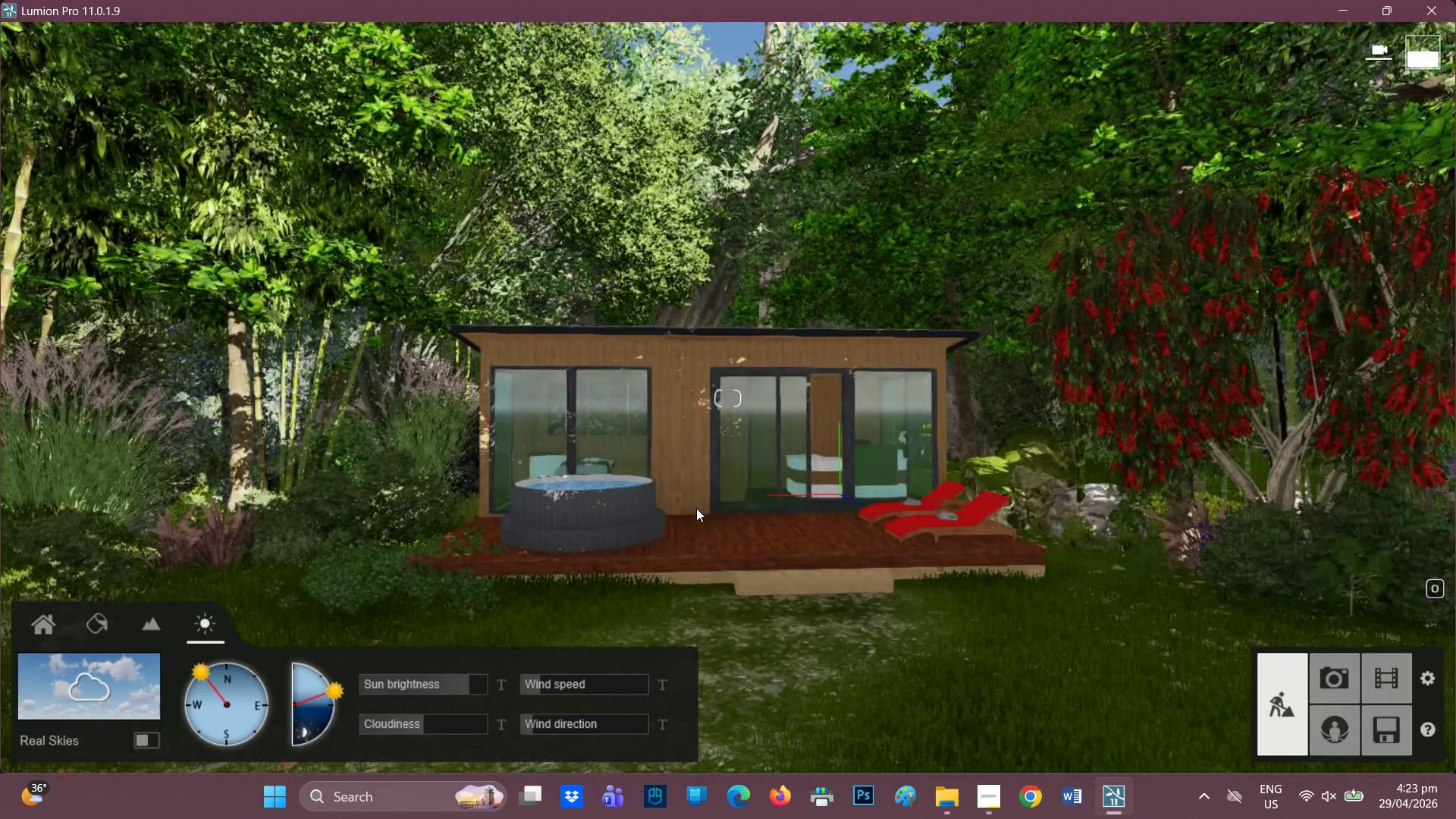 
scroll: coordinate [737, 475], scroll_direction: up, amount: 2.0
 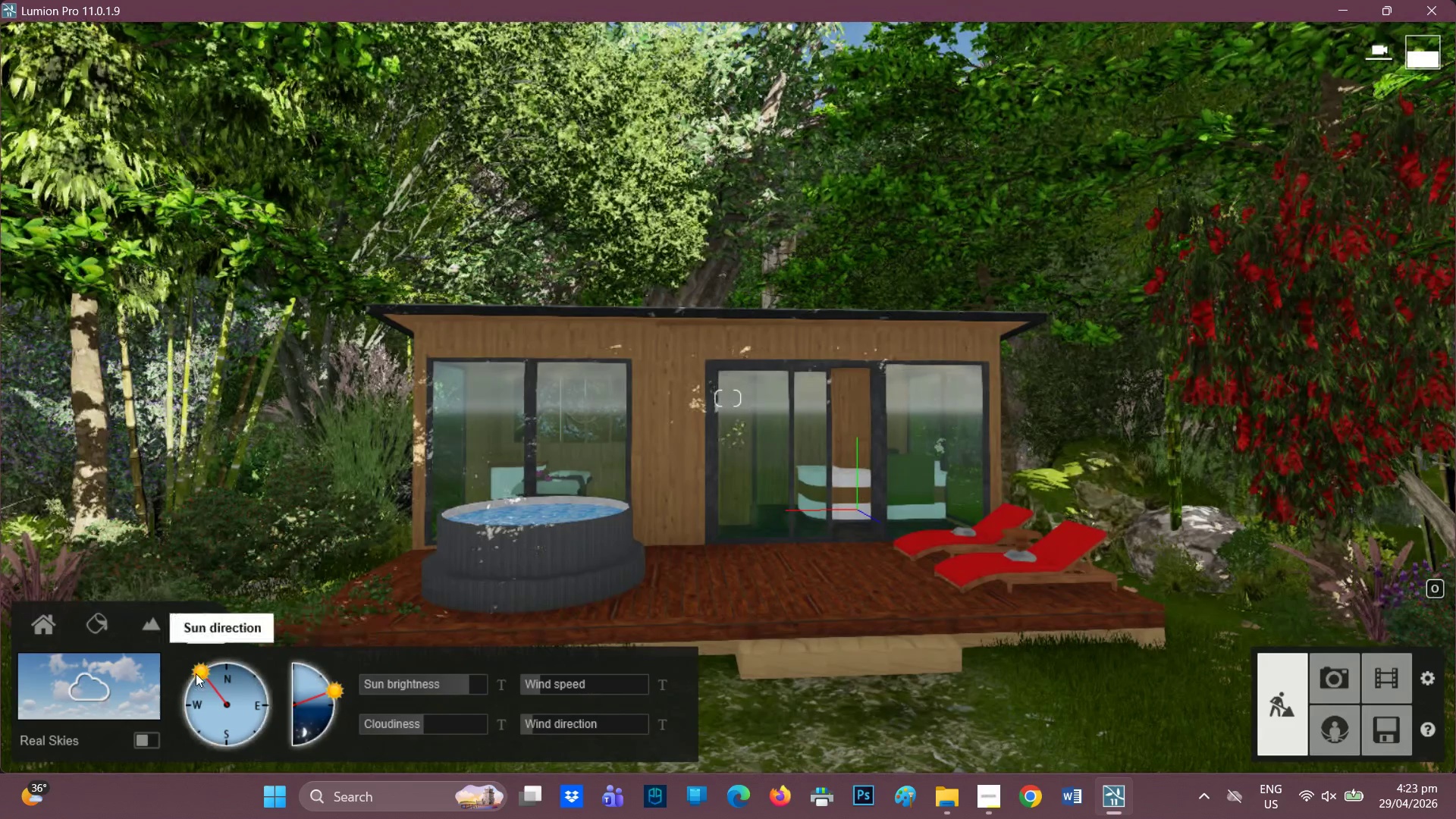 
left_click_drag(start_coordinate=[209, 667], to_coordinate=[258, 672])
 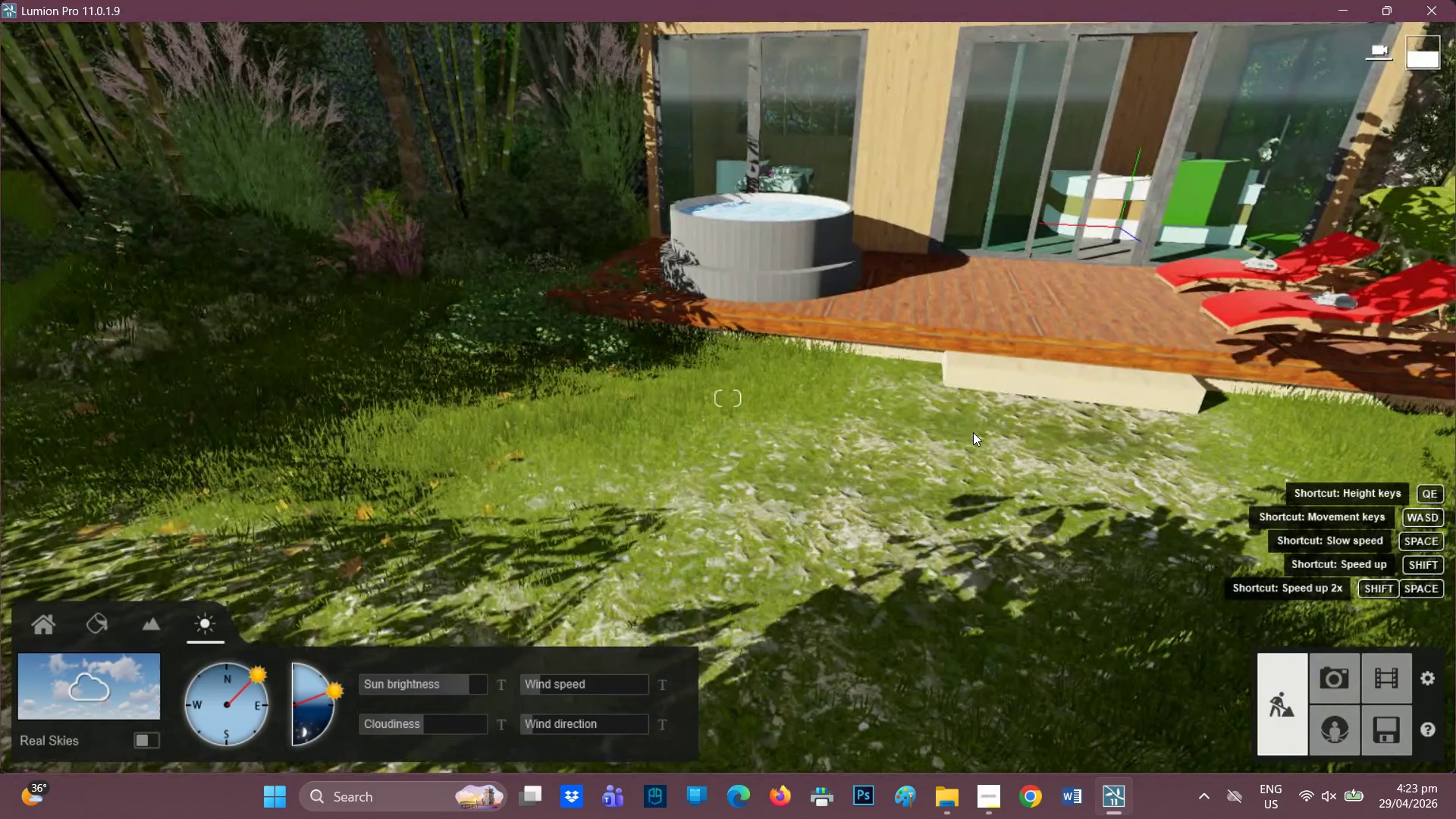 
wait(5.47)
 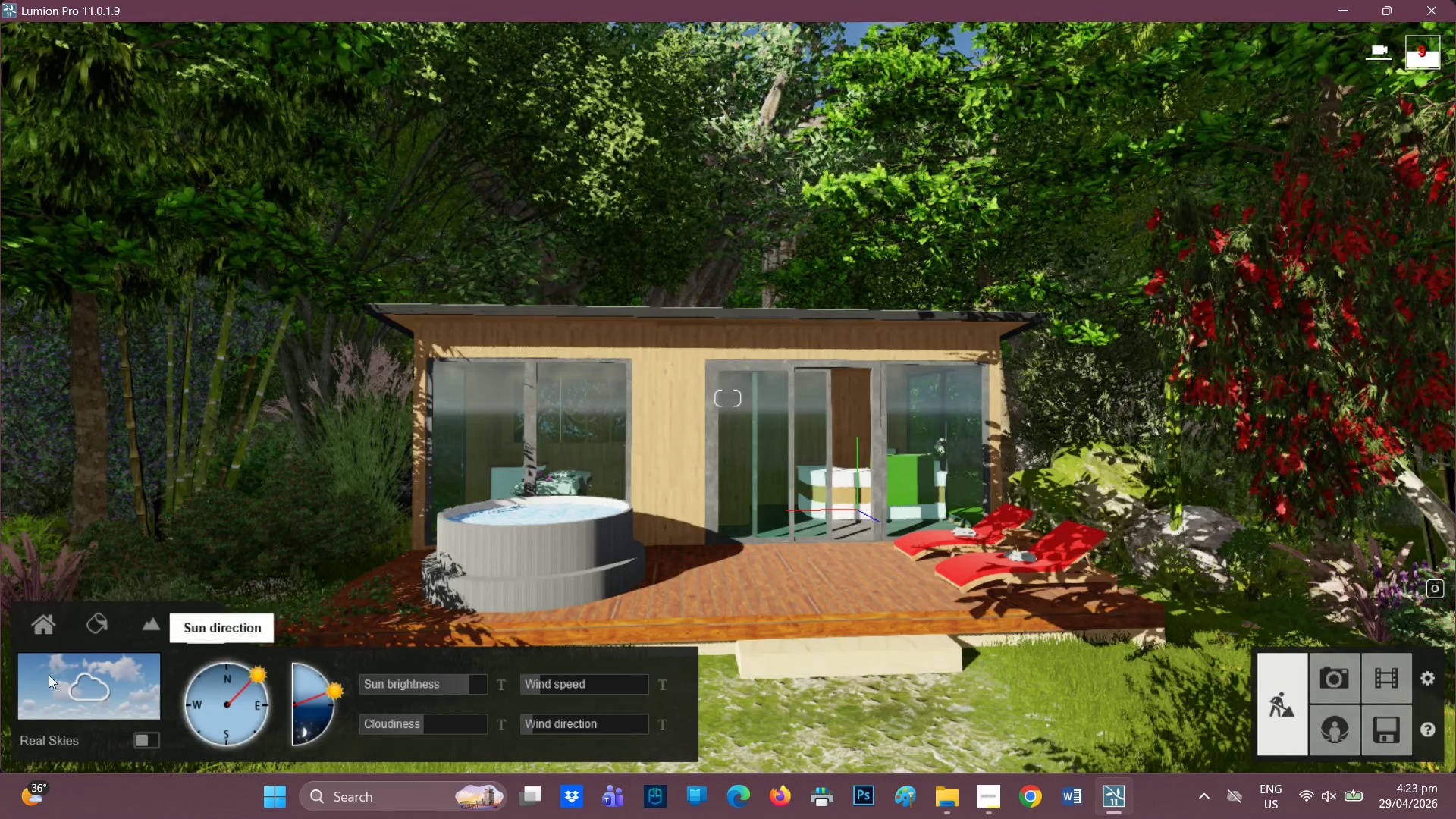 
scroll: coordinate [1048, 328], scroll_direction: up, amount: 2.0
 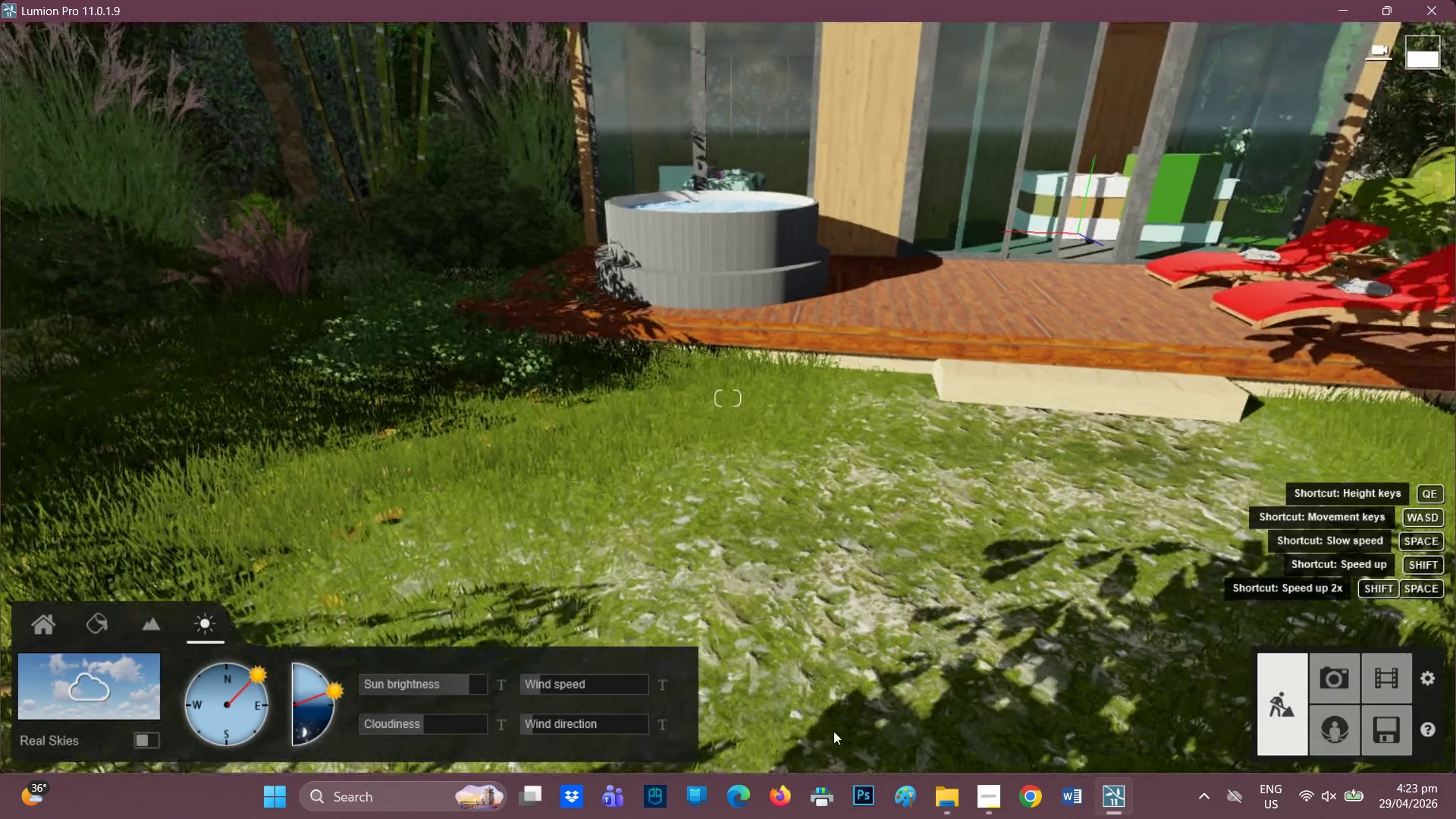 
left_click([987, 793])